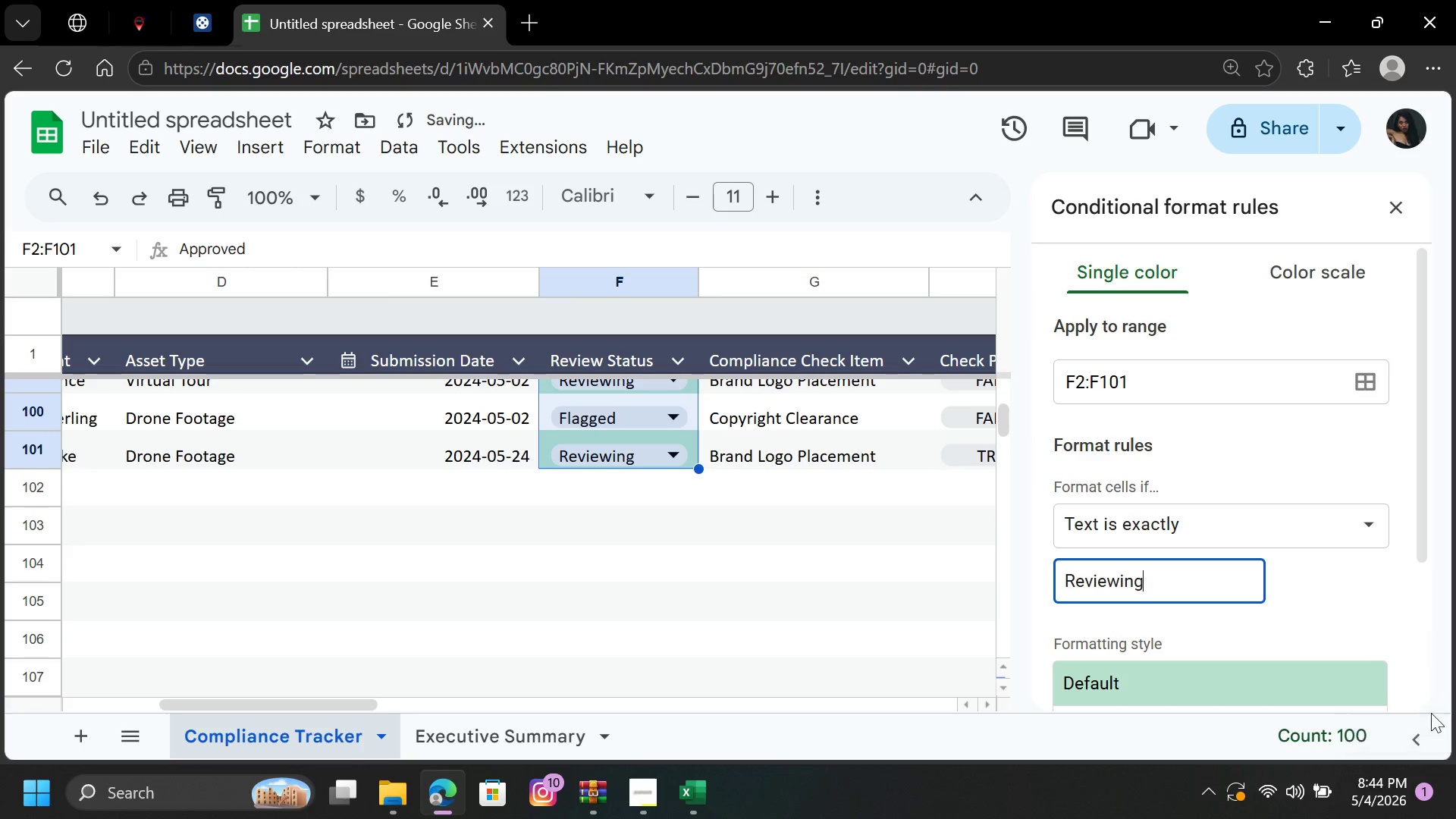 
scroll: coordinate [1357, 609], scroll_direction: down, amount: 2.0
 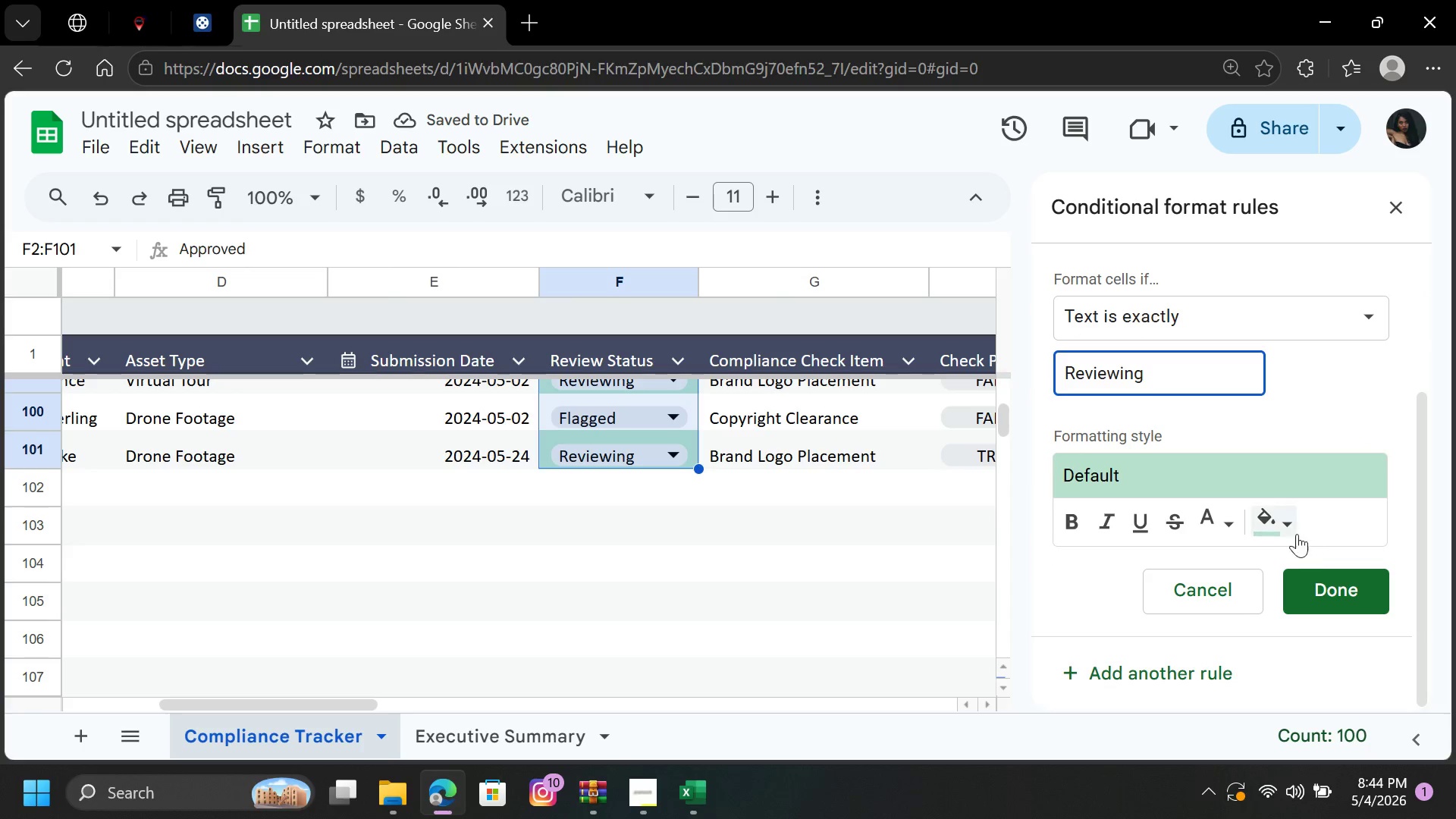 
left_click([1278, 520])
 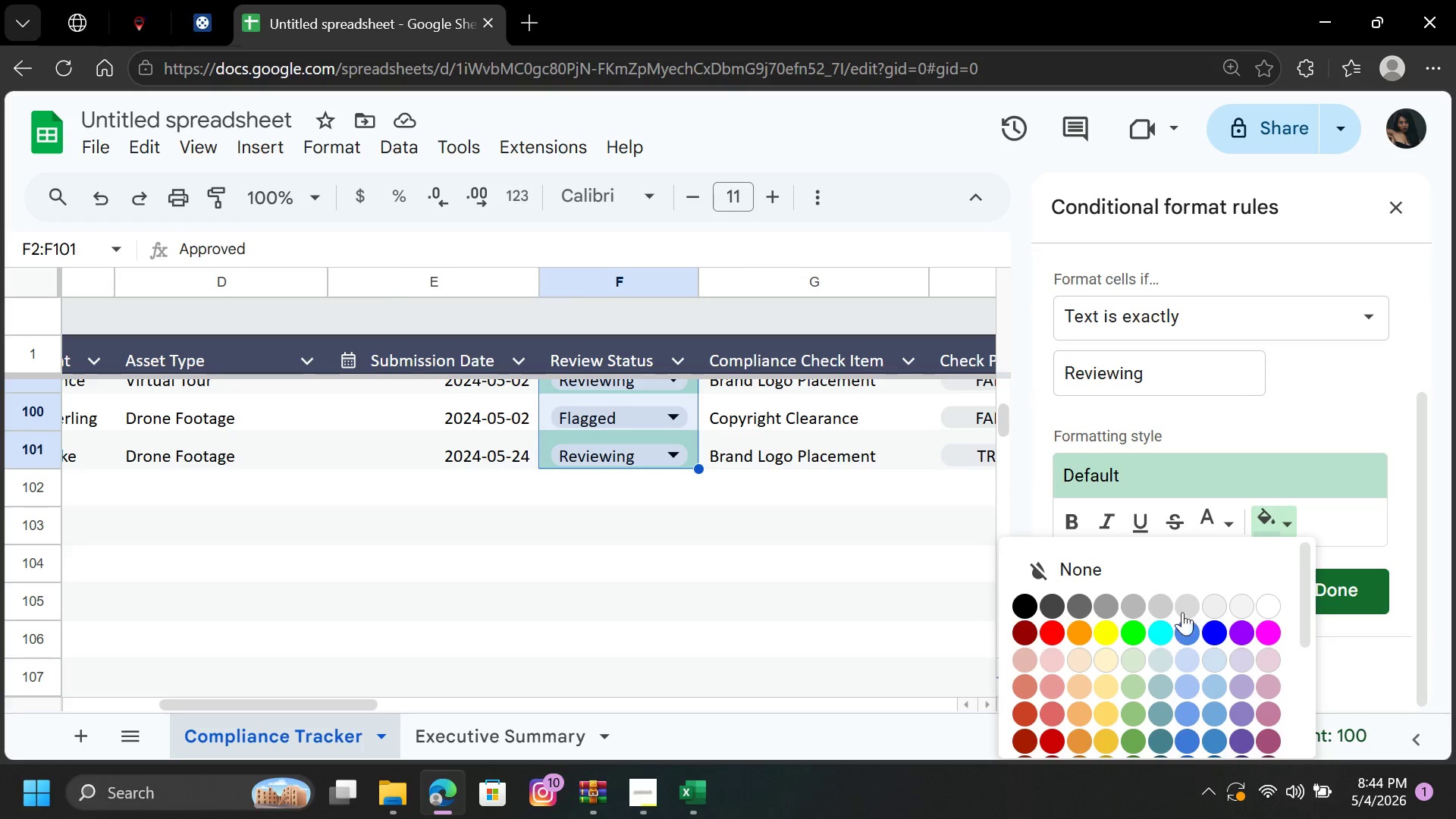 
scroll: coordinate [1174, 582], scroll_direction: down, amount: 2.0
 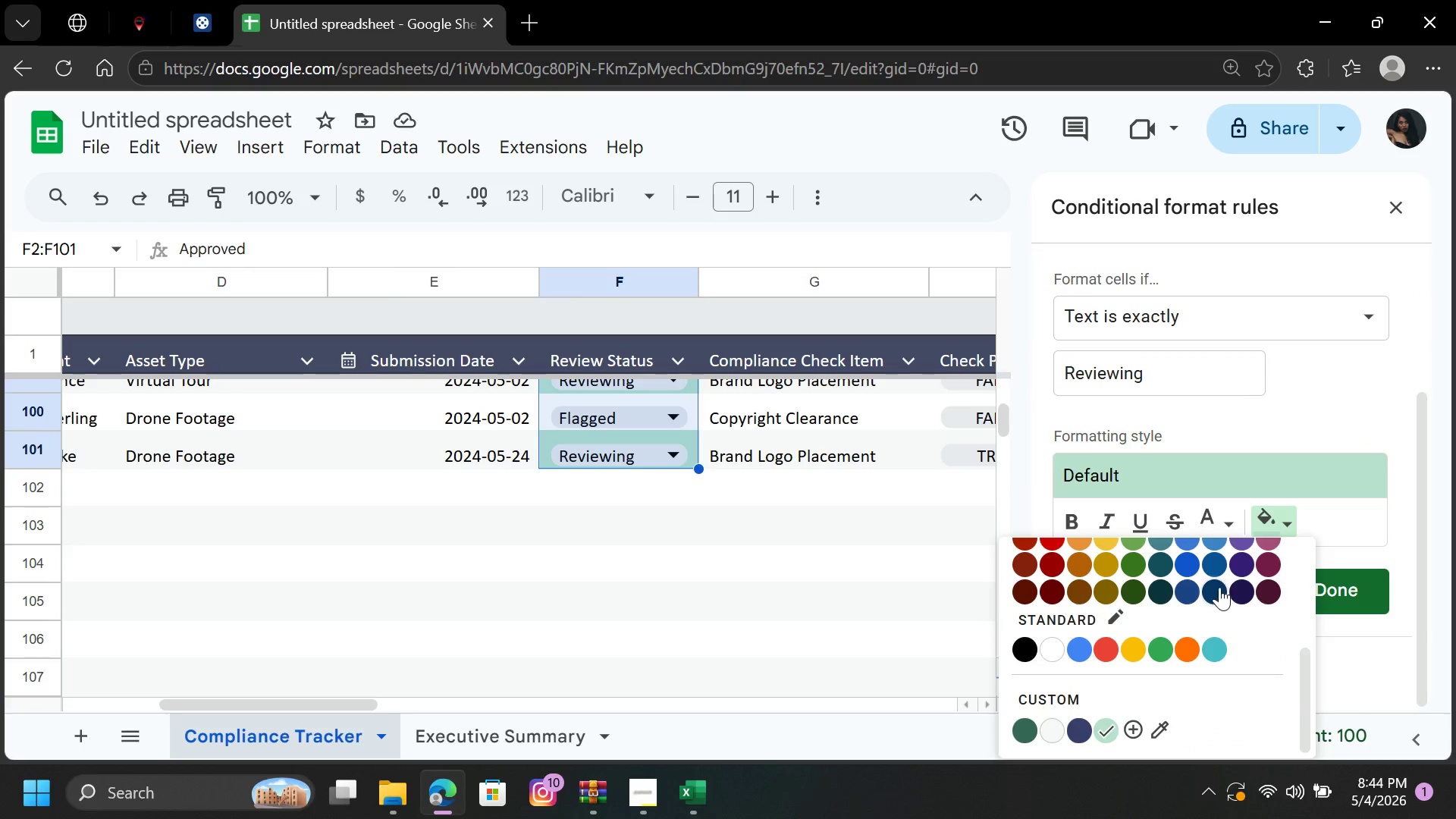 
scroll: coordinate [1213, 564], scroll_direction: up, amount: 2.0
 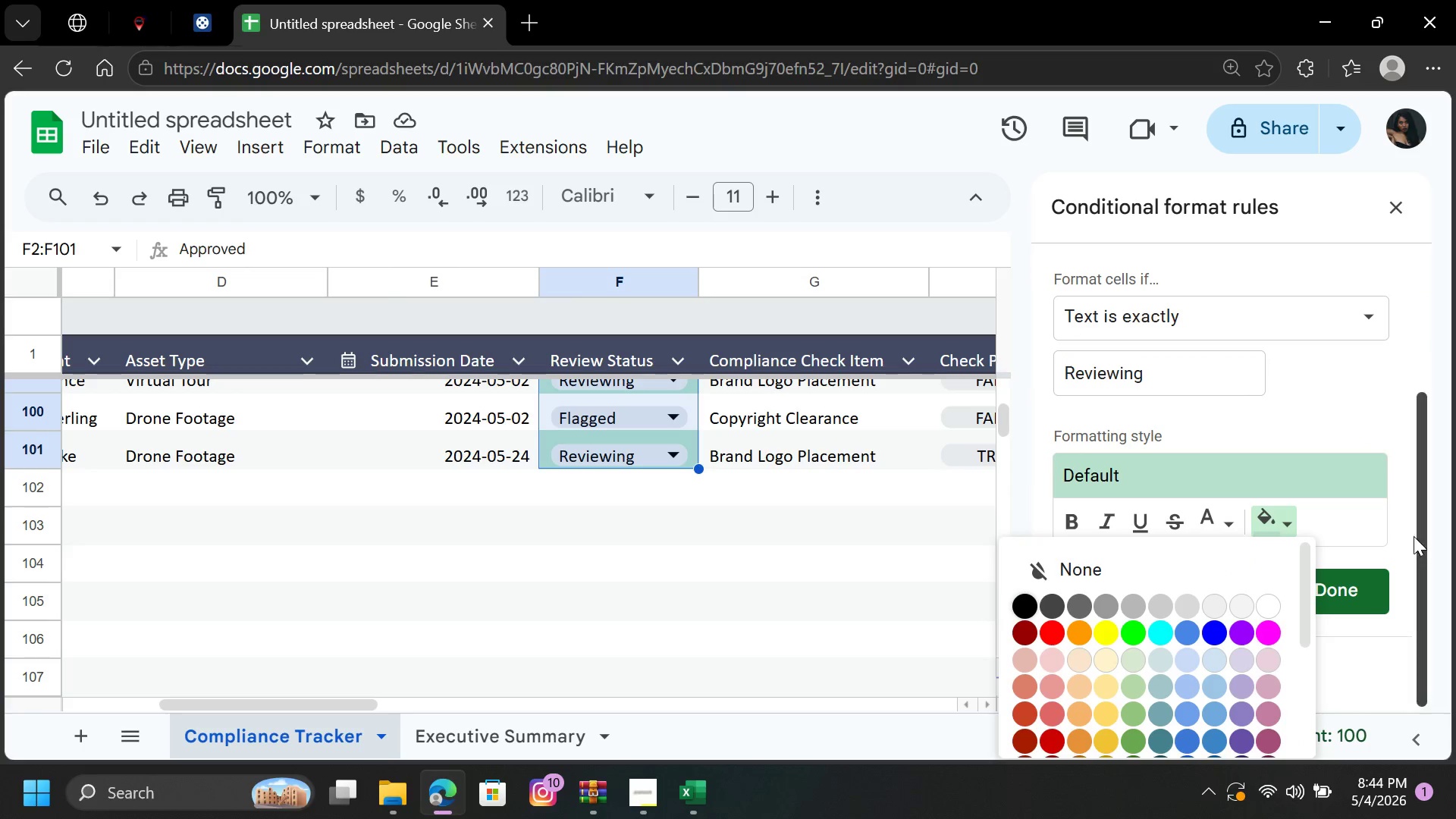 
left_click_drag(start_coordinate=[1418, 535], to_coordinate=[1408, 617])
 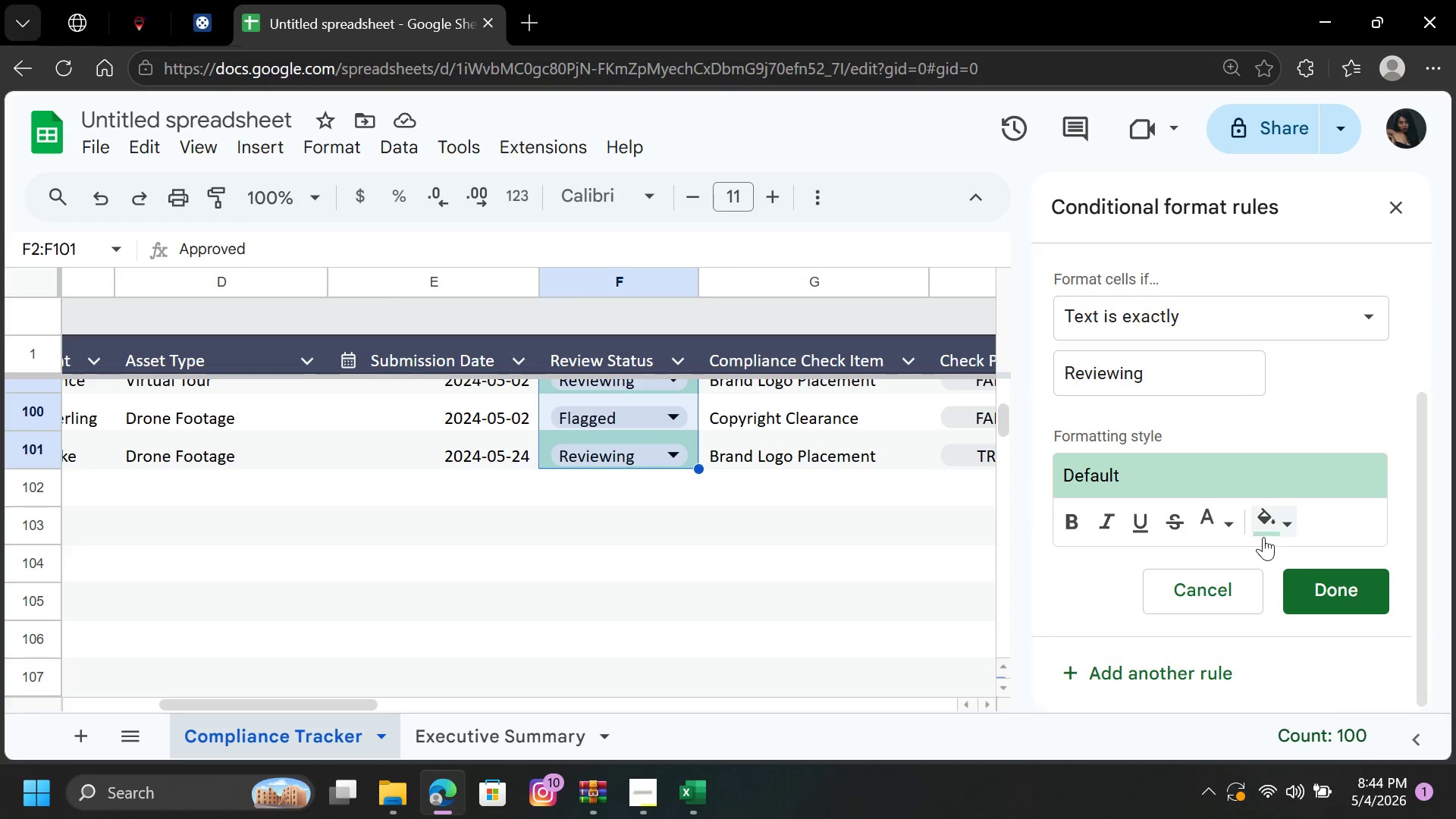 
left_click([1262, 528])
 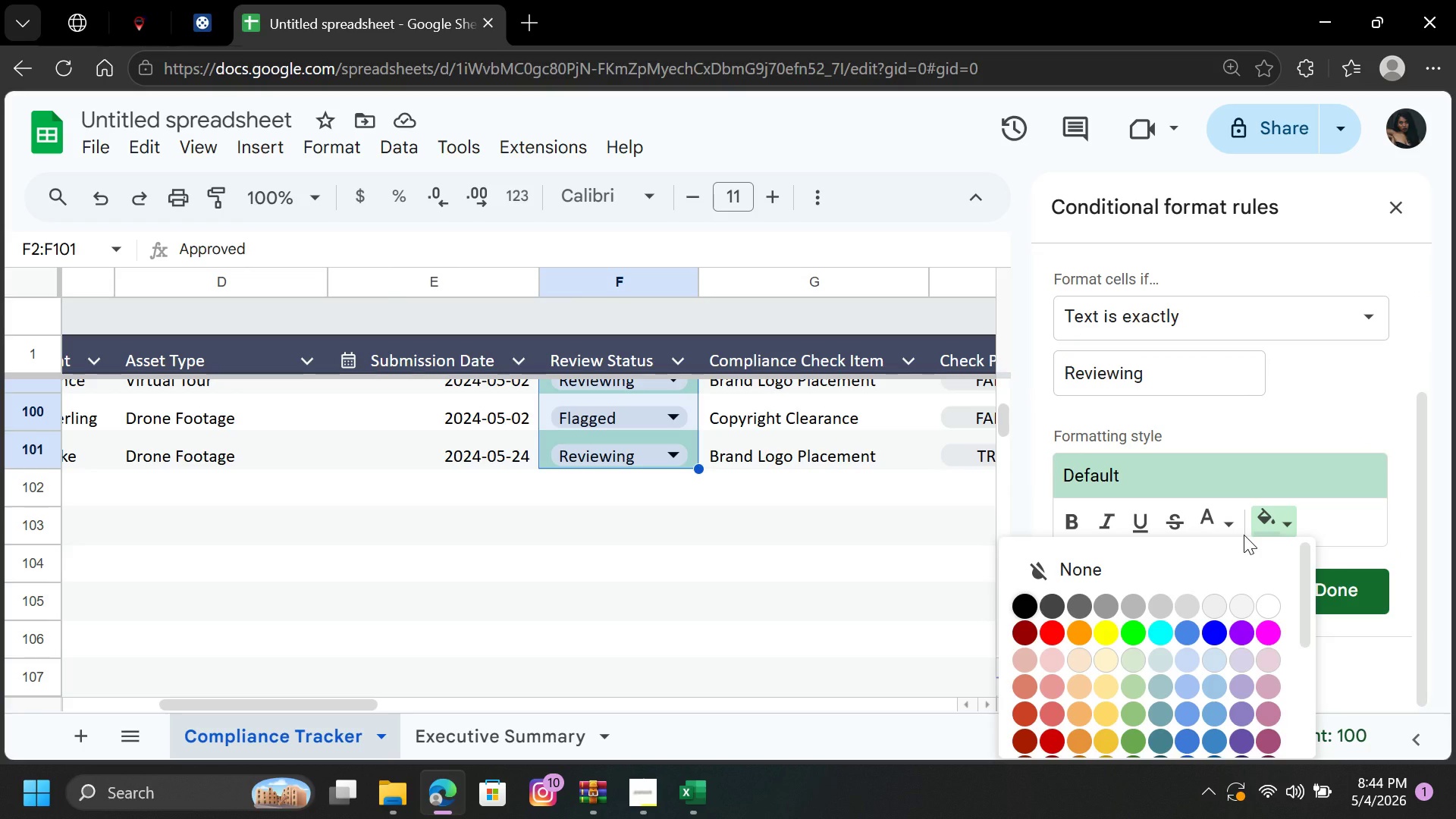 
mouse_move([1106, 673])
 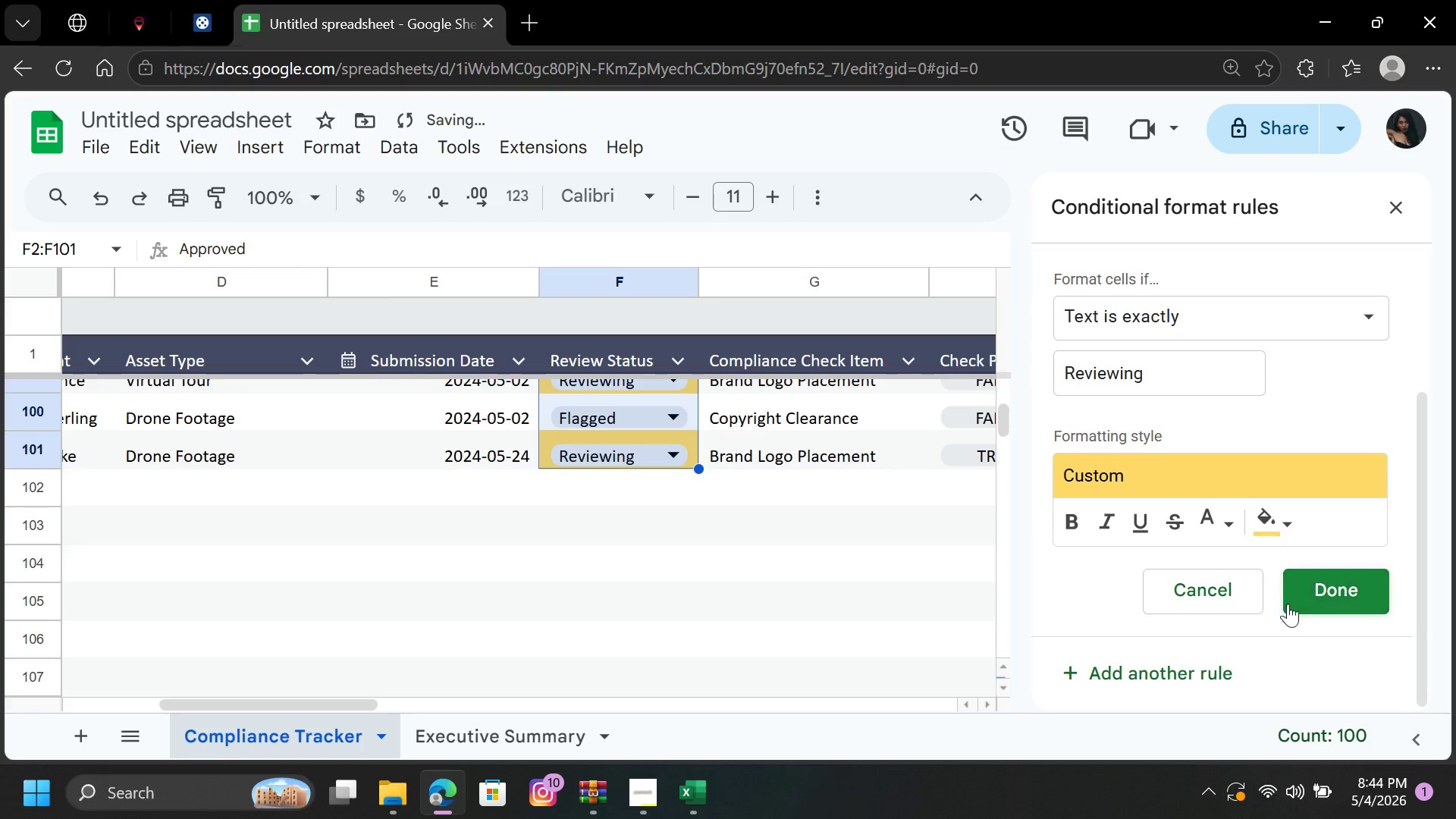 
wait(6.66)
 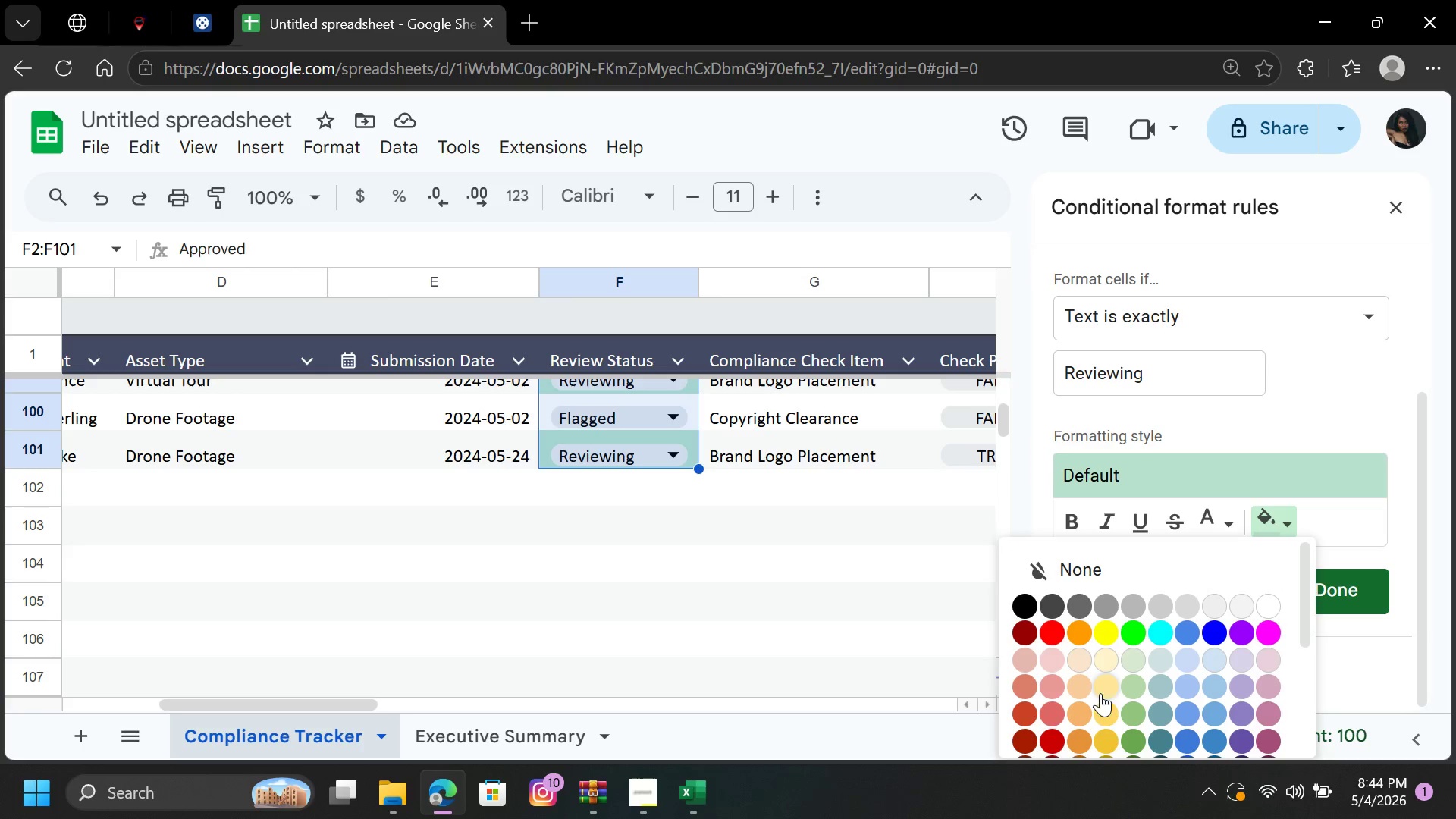 
left_click([1218, 472])
 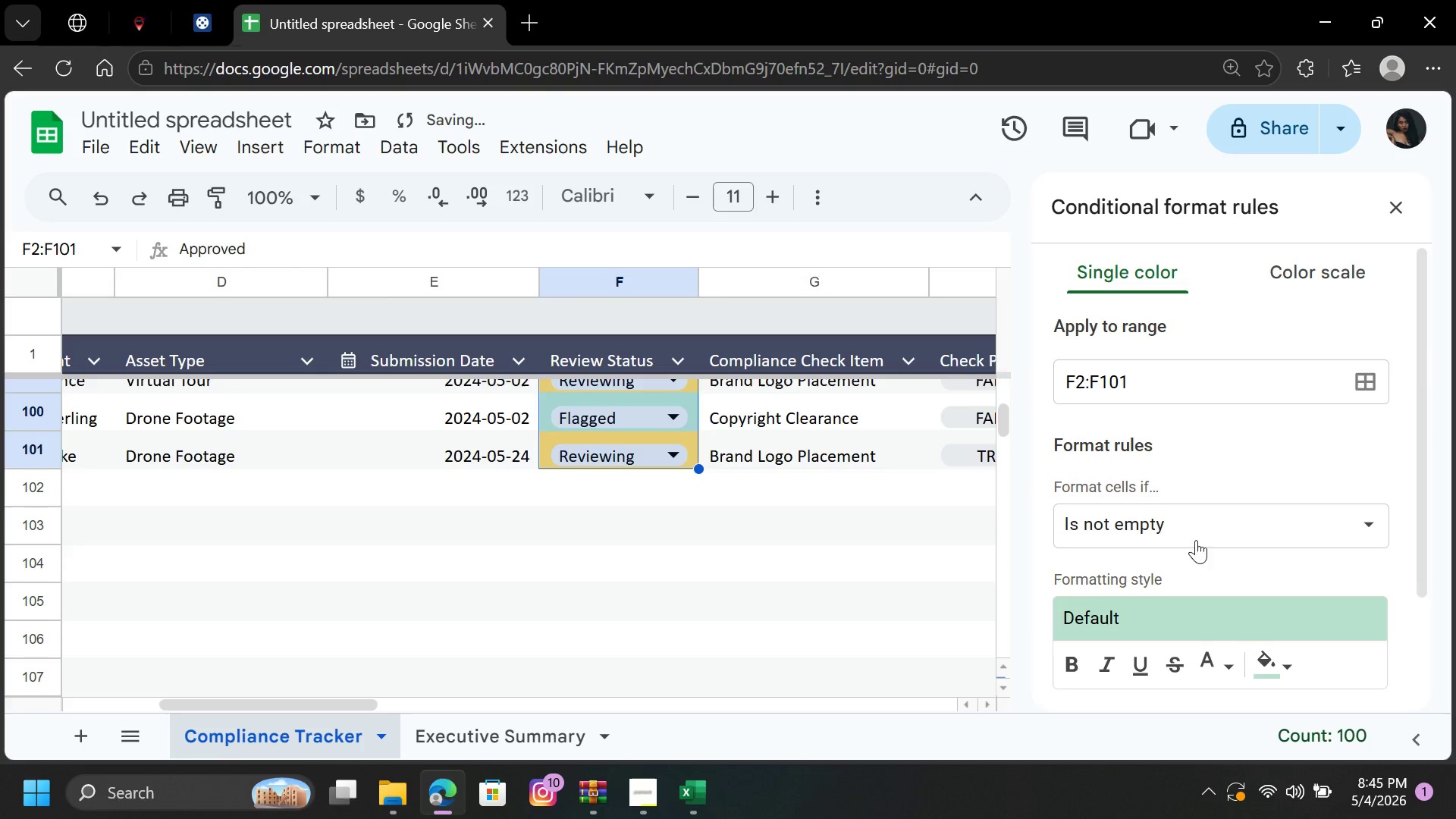 
left_click([1213, 526])
 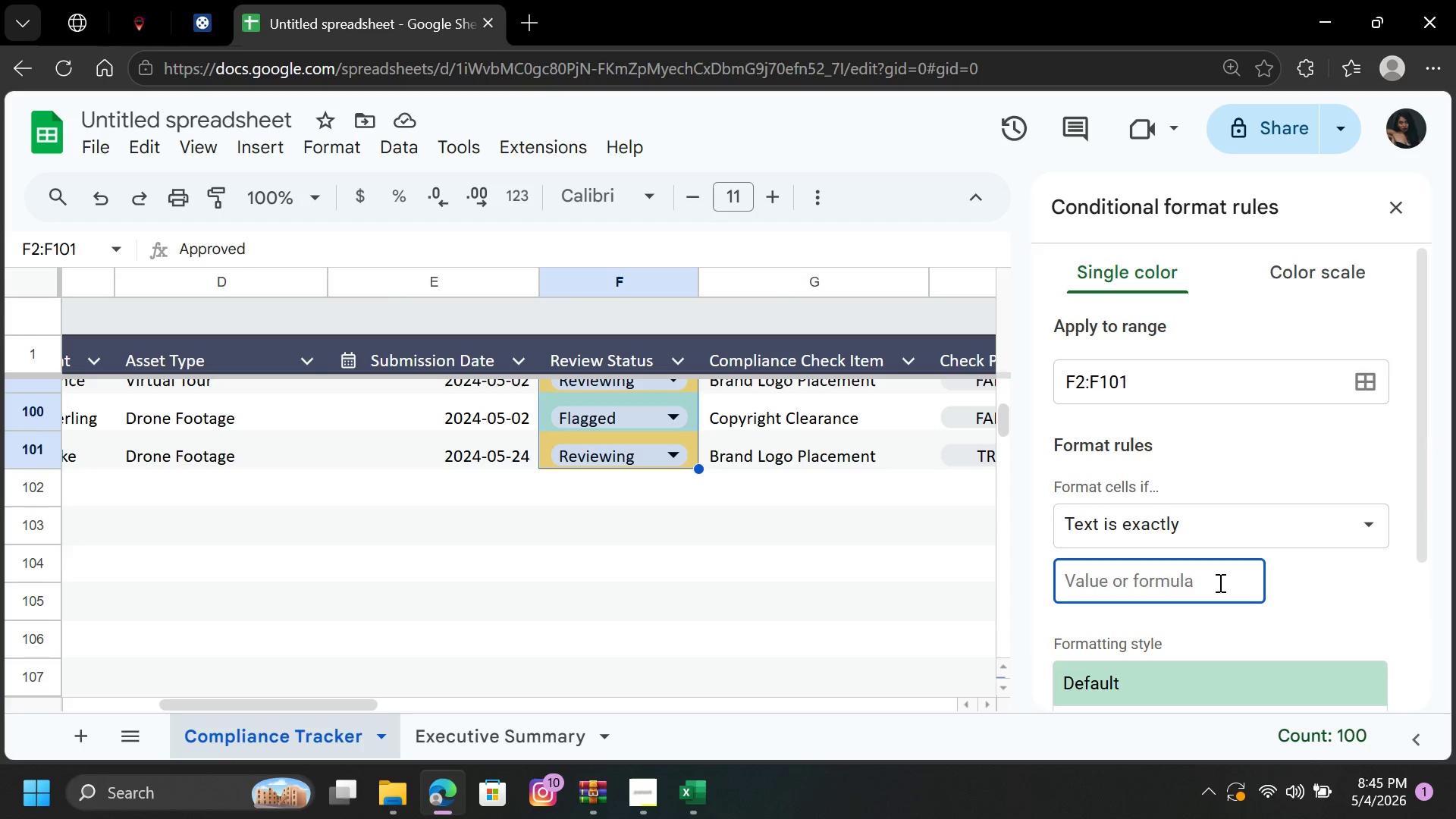 
wait(5.69)
 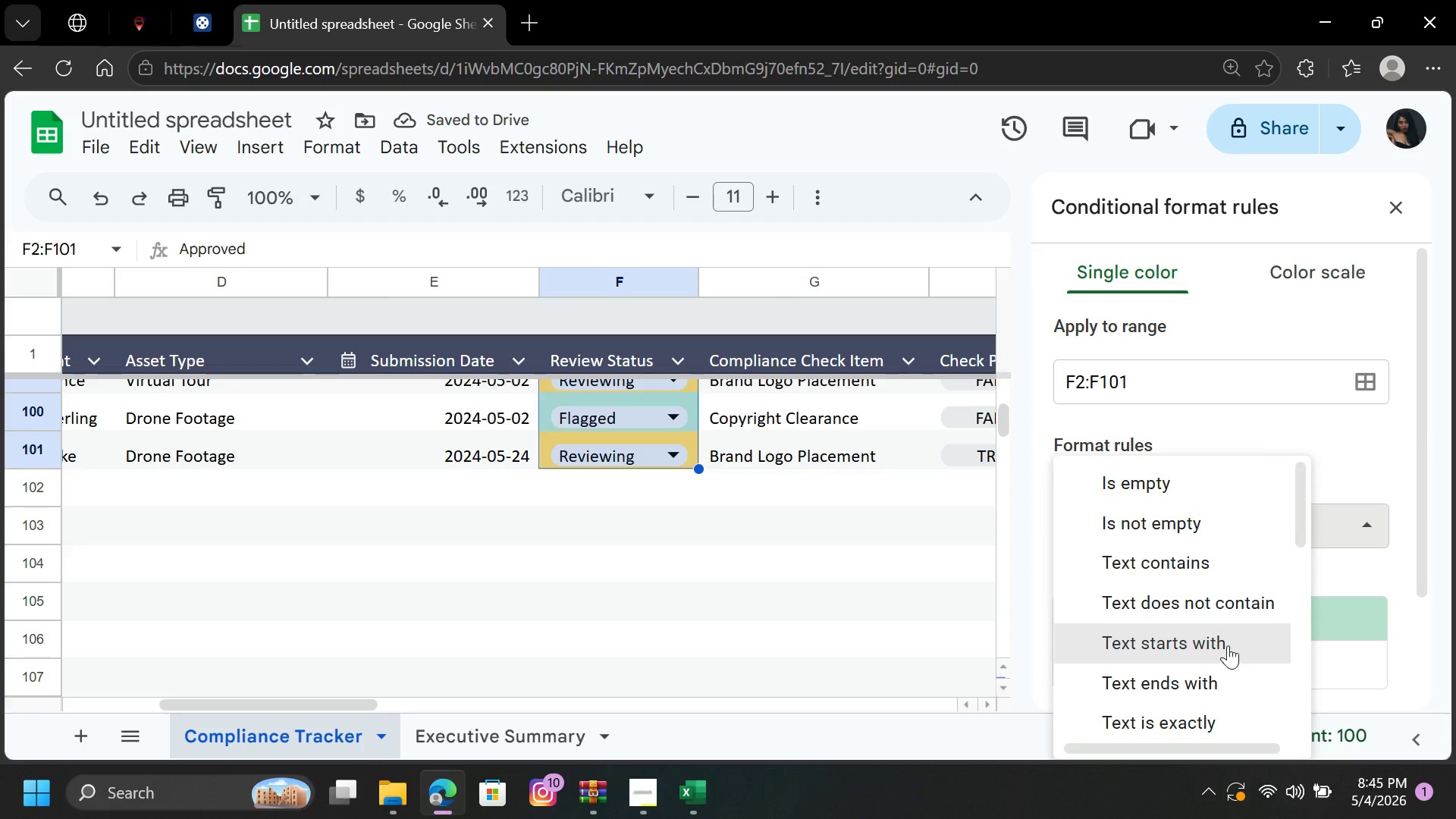 
type(Flagged)
 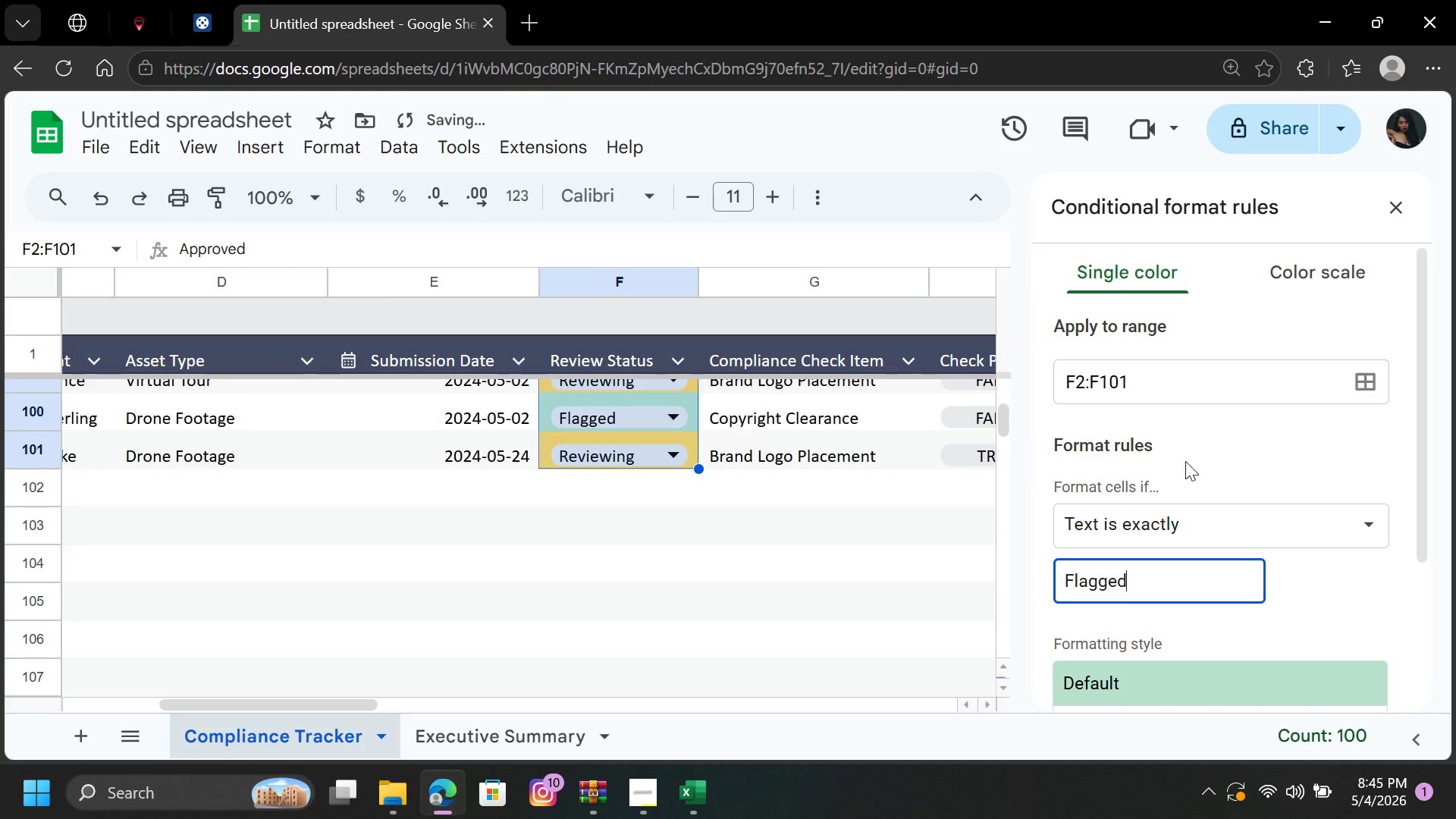 
scroll: coordinate [1185, 466], scroll_direction: down, amount: 2.0
 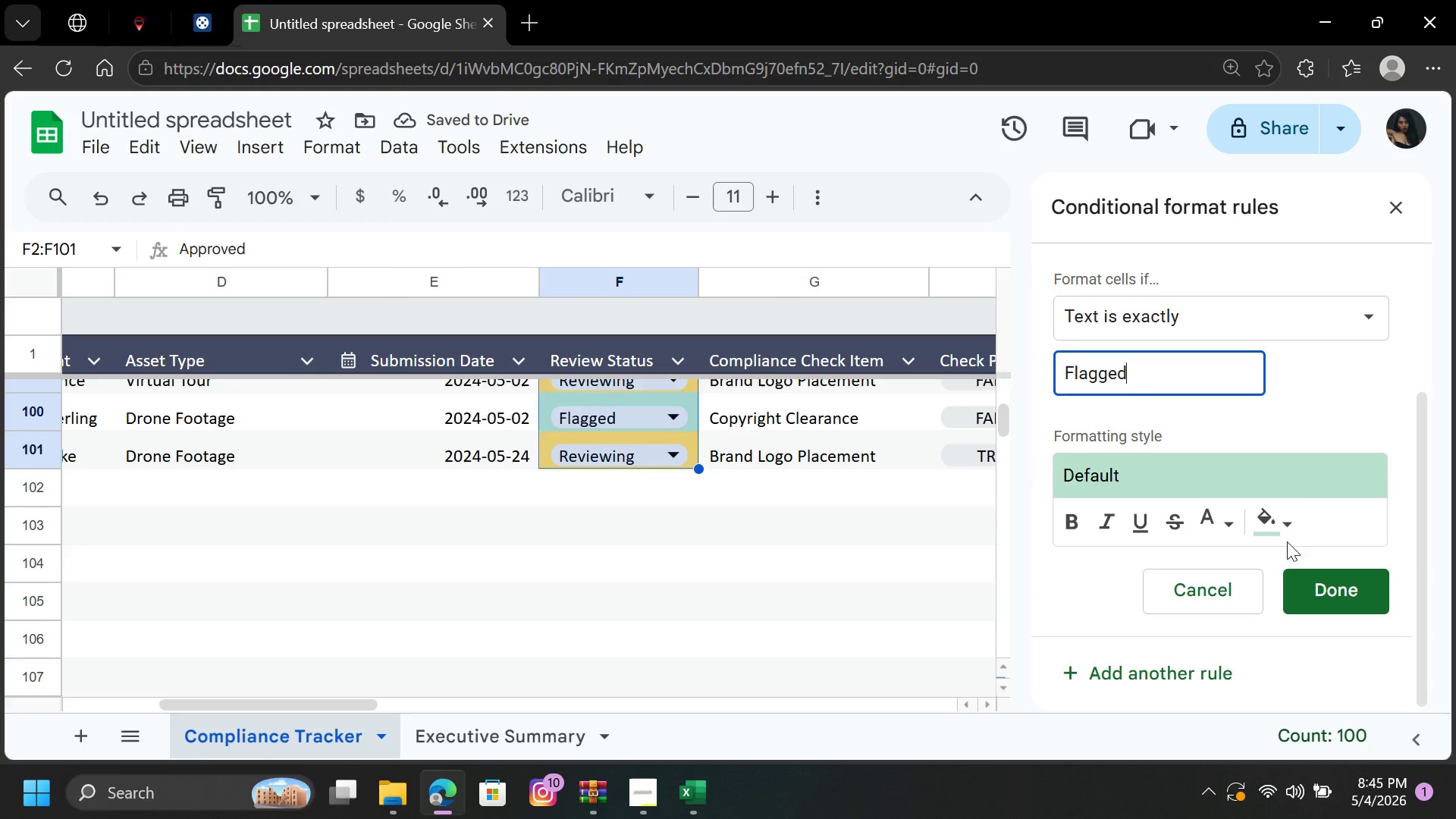 
left_click([1270, 524])
 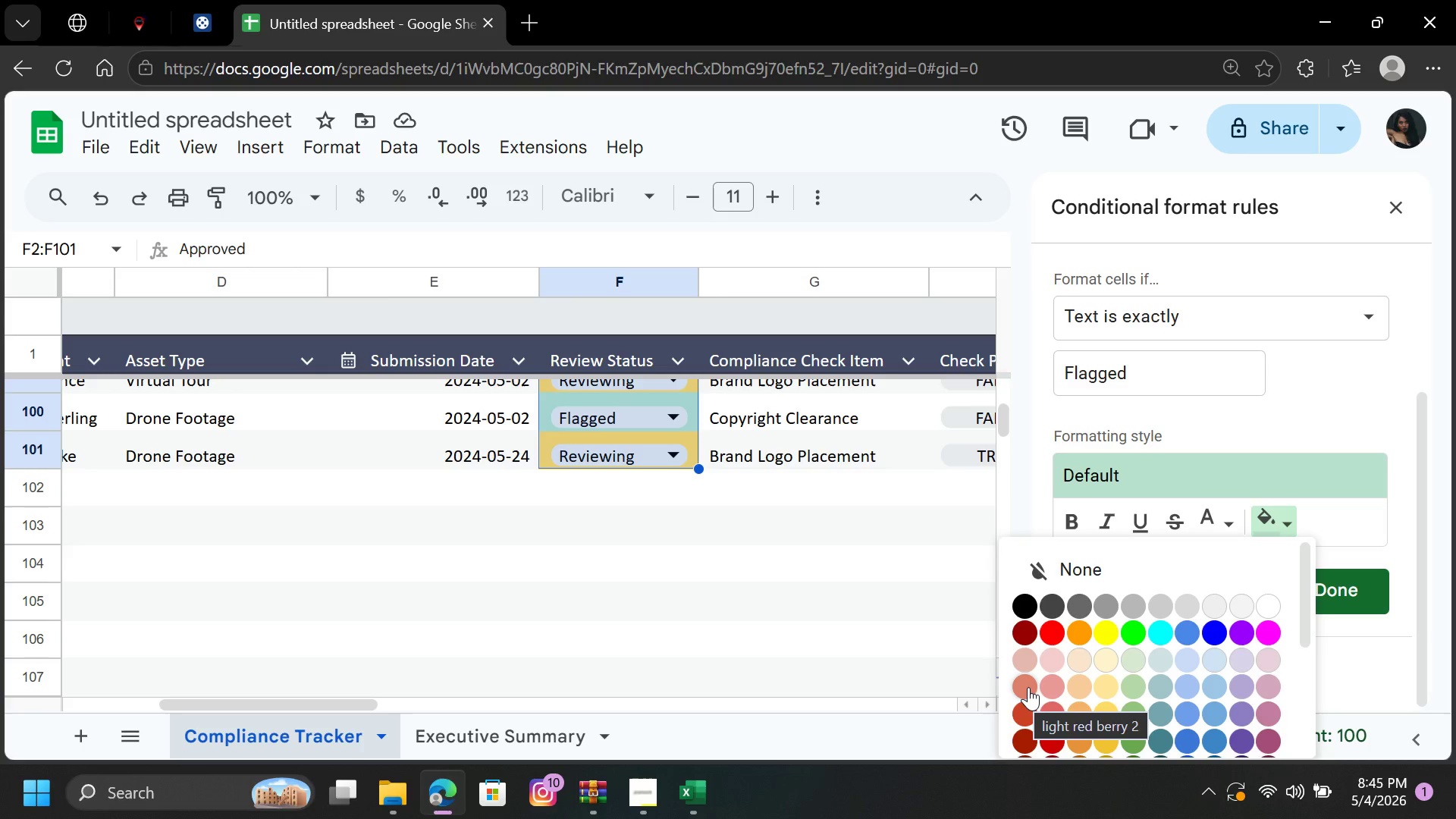 
scroll: coordinate [1024, 695], scroll_direction: none, amount: 0.0
 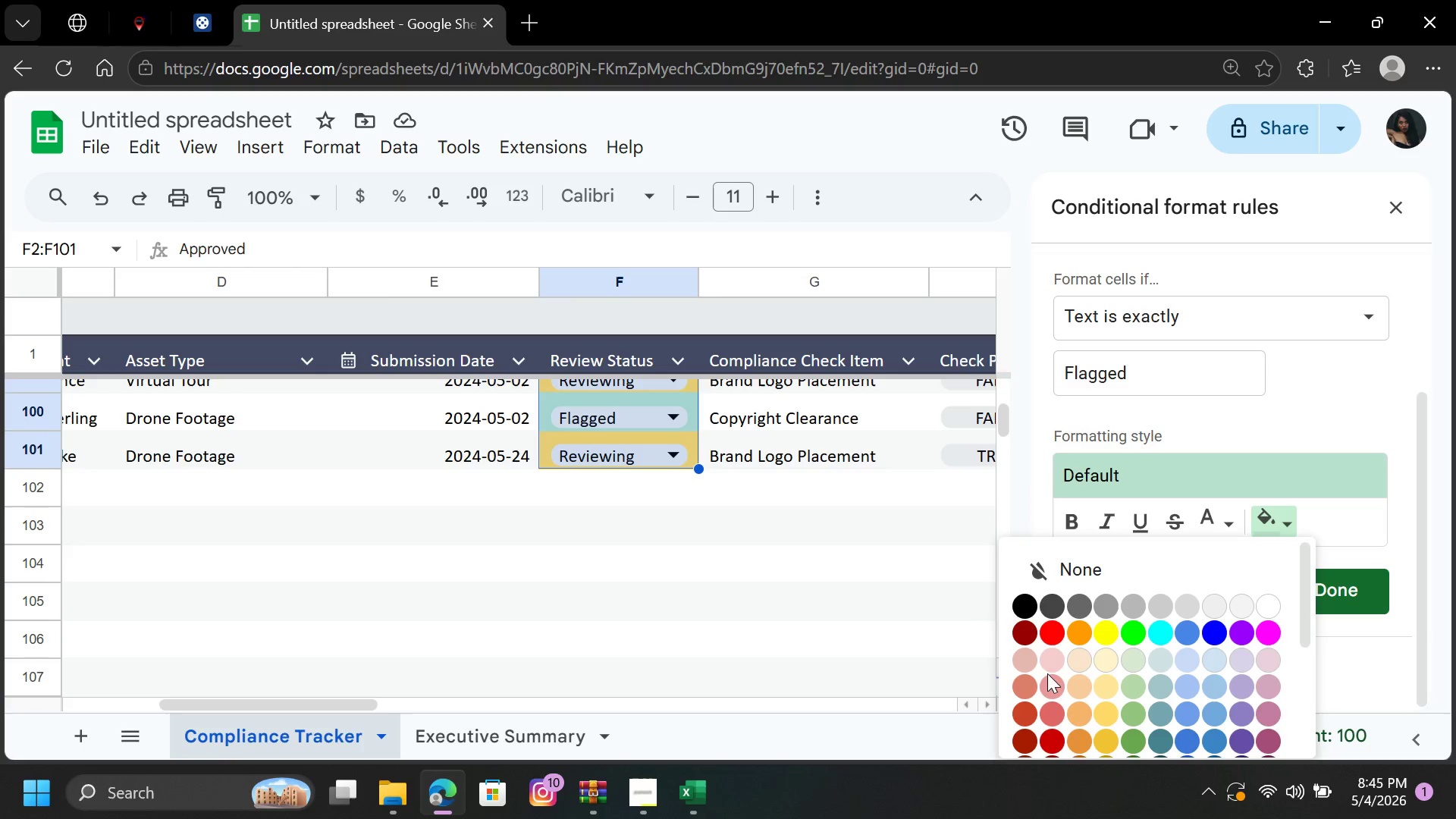 
scroll: coordinate [1046, 685], scroll_direction: down, amount: 1.0
 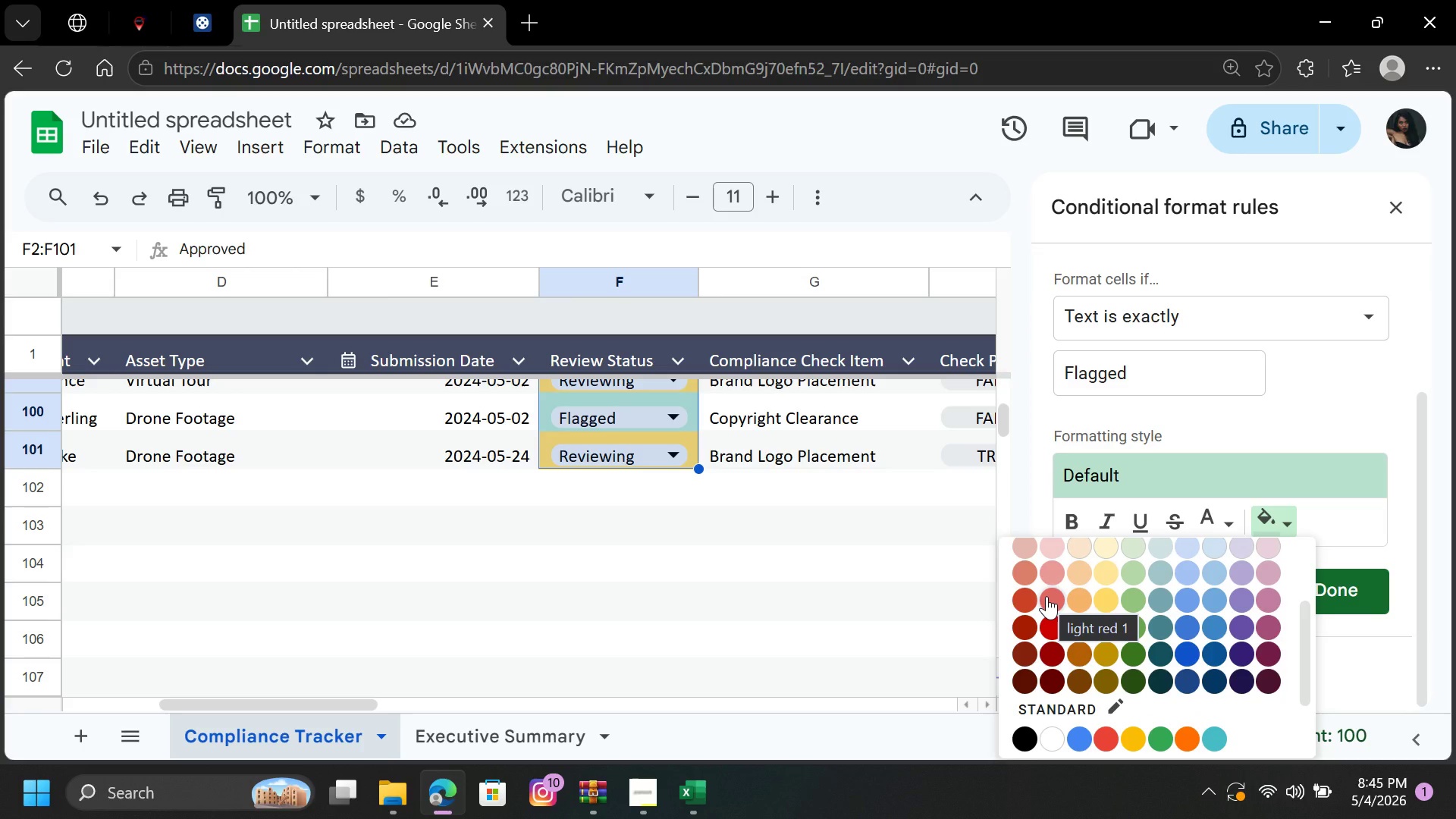 
left_click([1049, 593])
 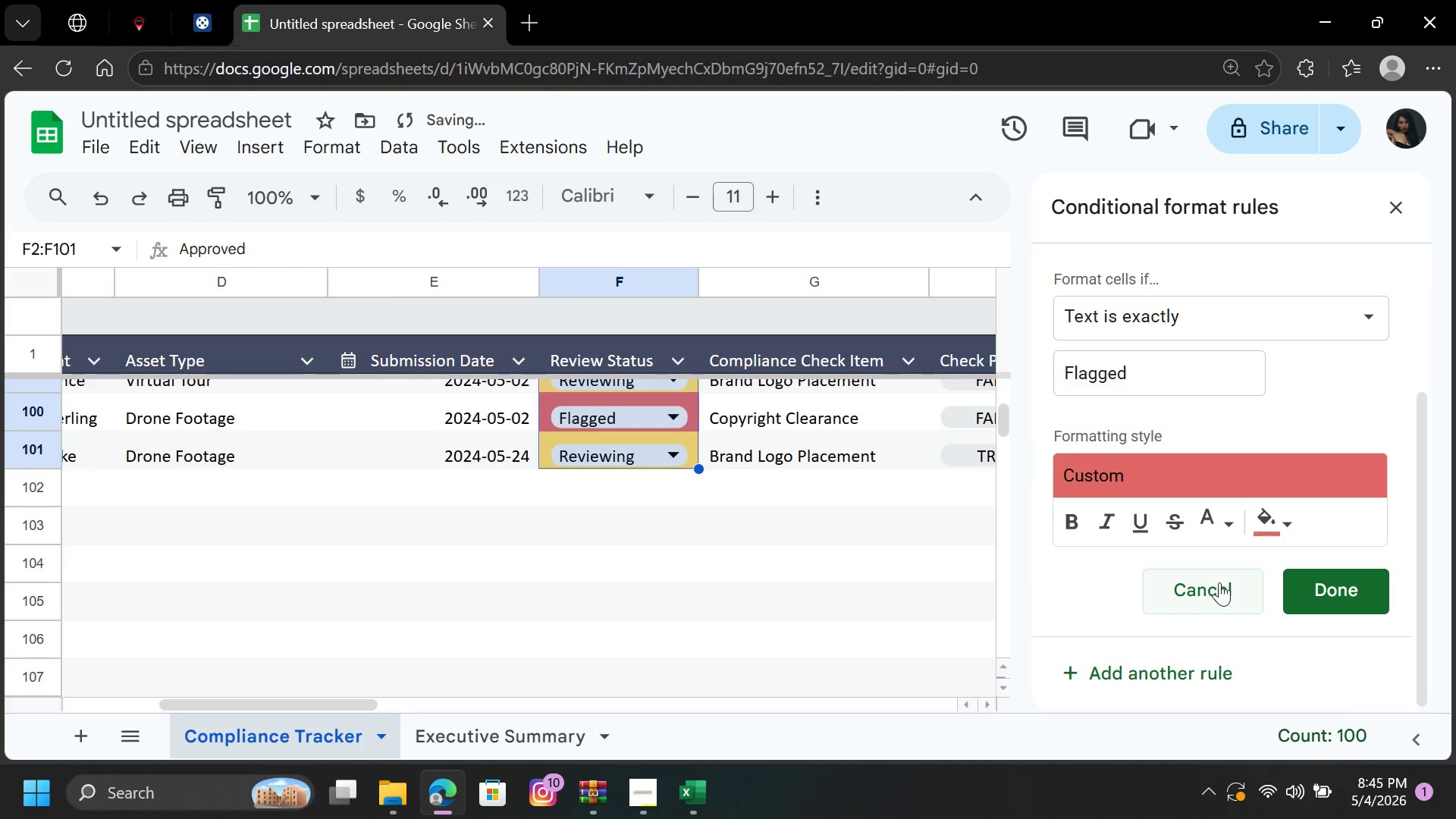 
left_click([1310, 582])
 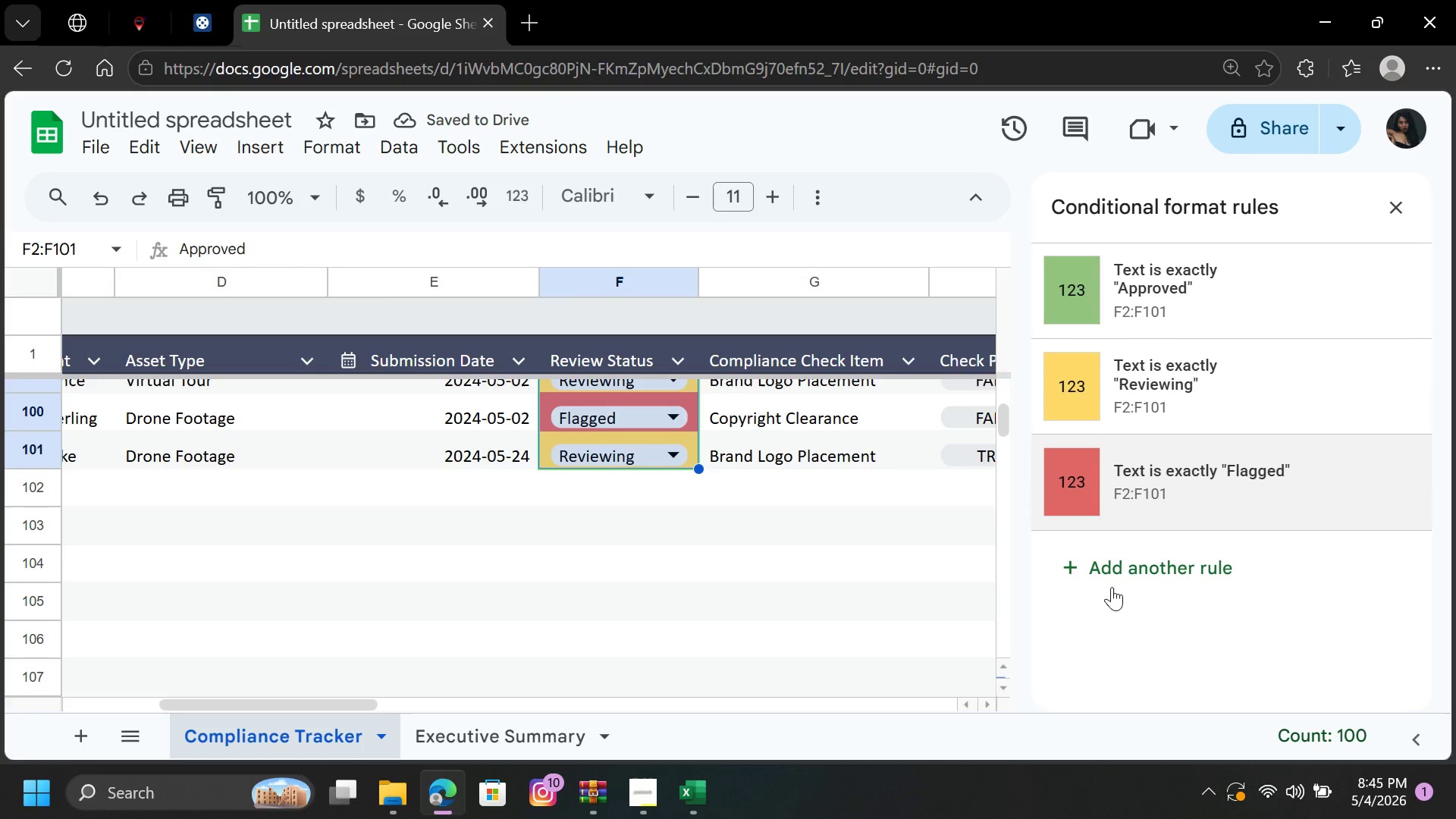 
left_click([1125, 552])
 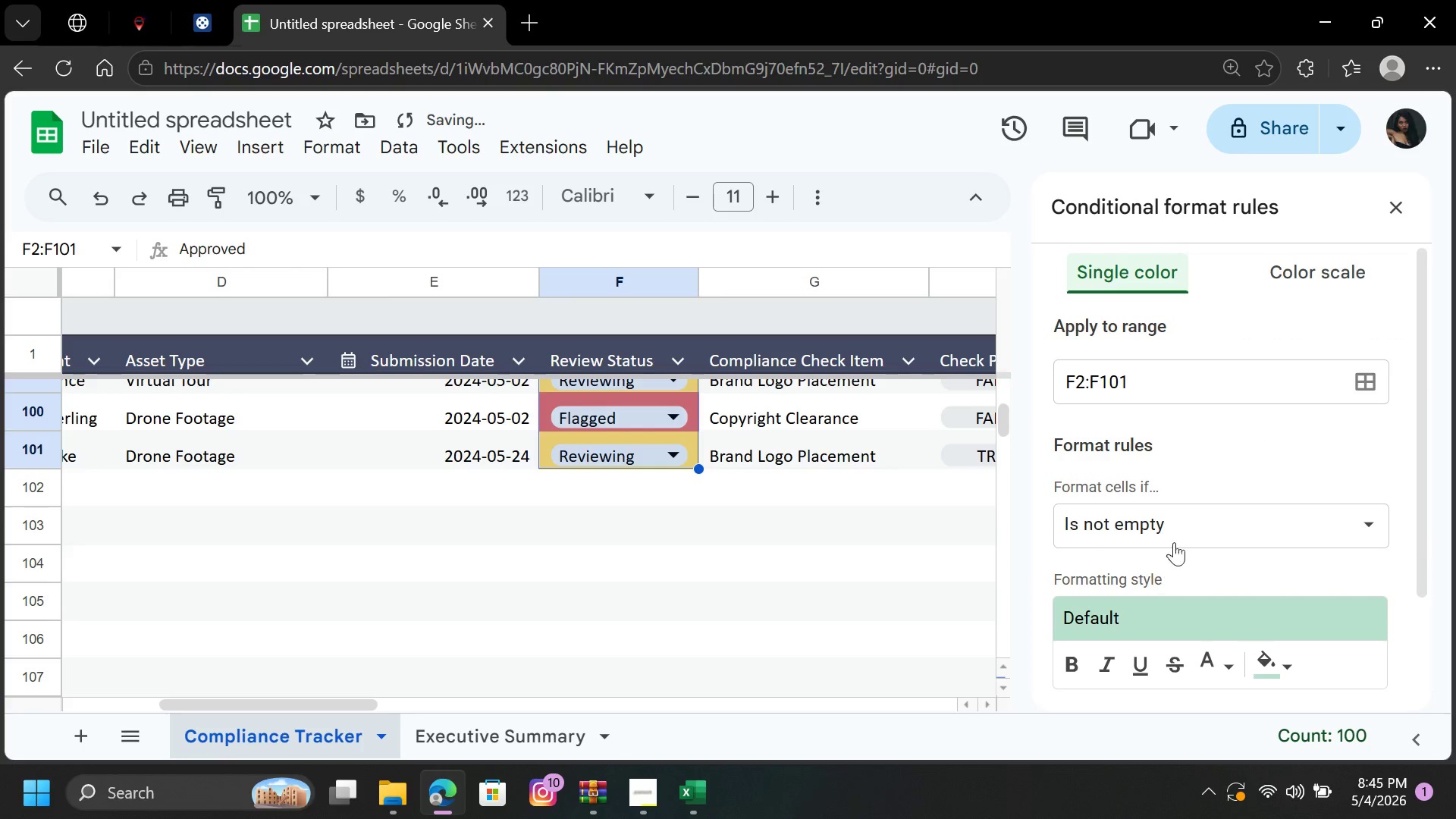 
left_click([1181, 514])
 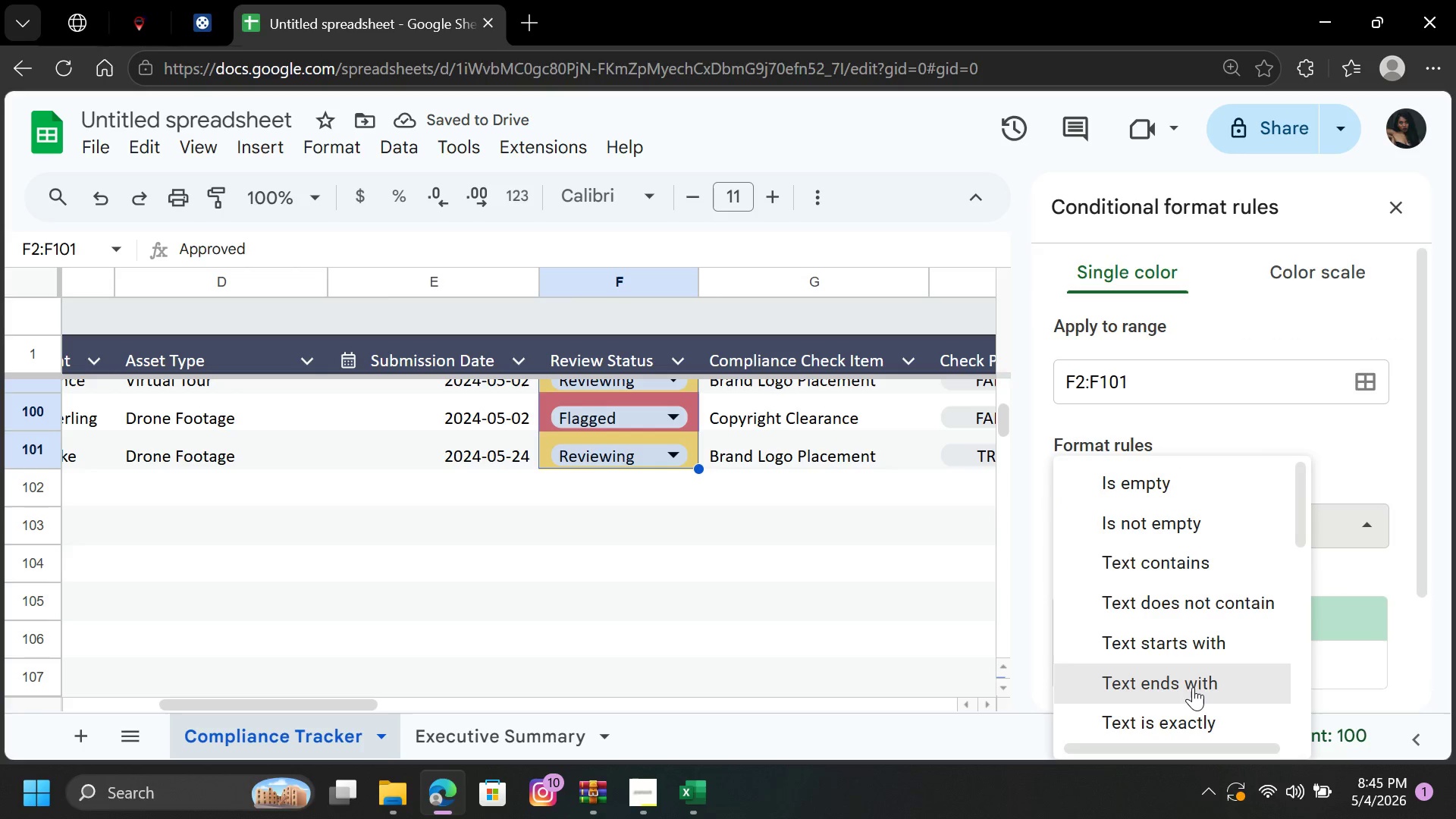 
scroll: coordinate [1203, 687], scroll_direction: down, amount: 2.0
 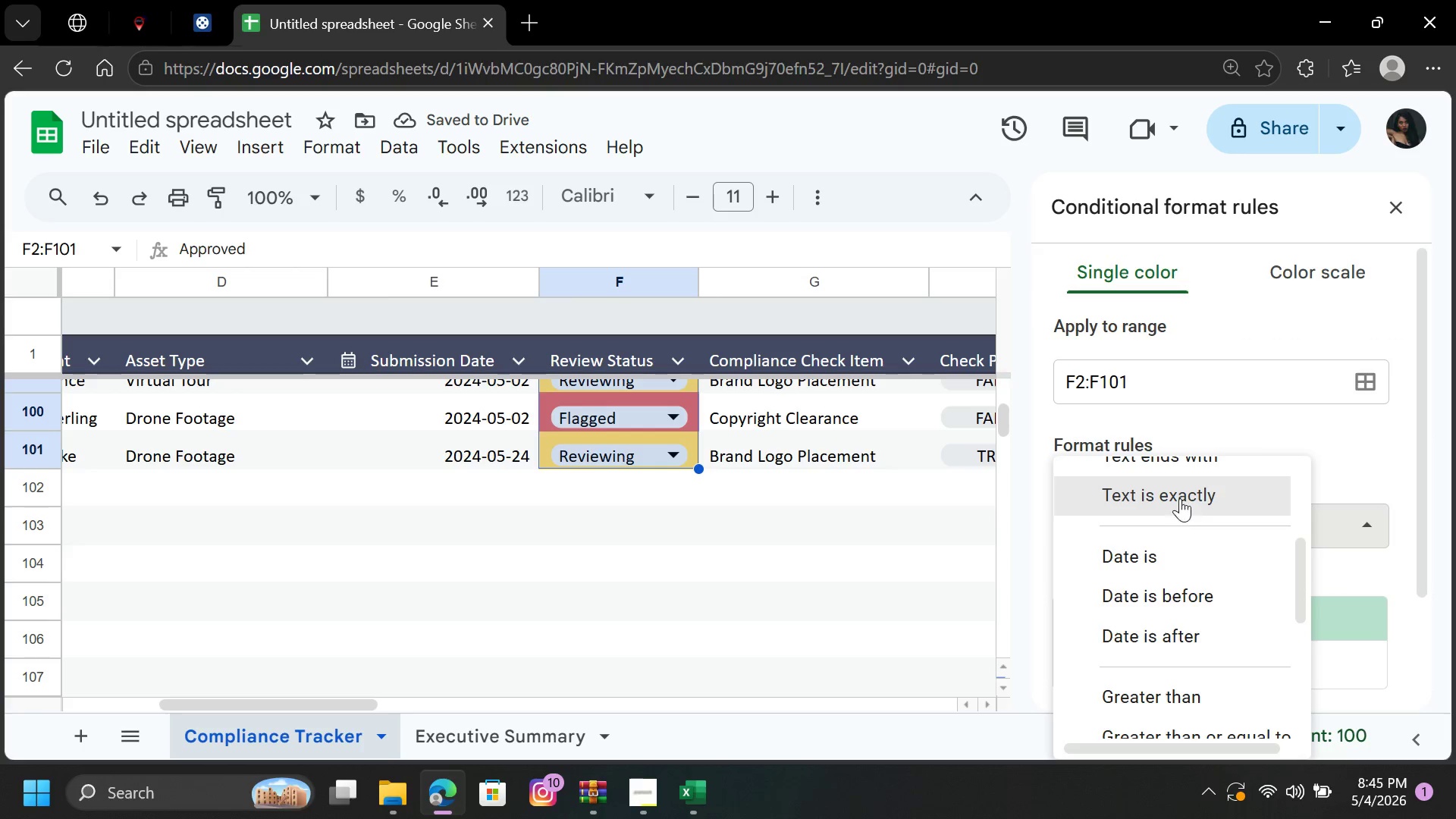 
left_click([1180, 494])
 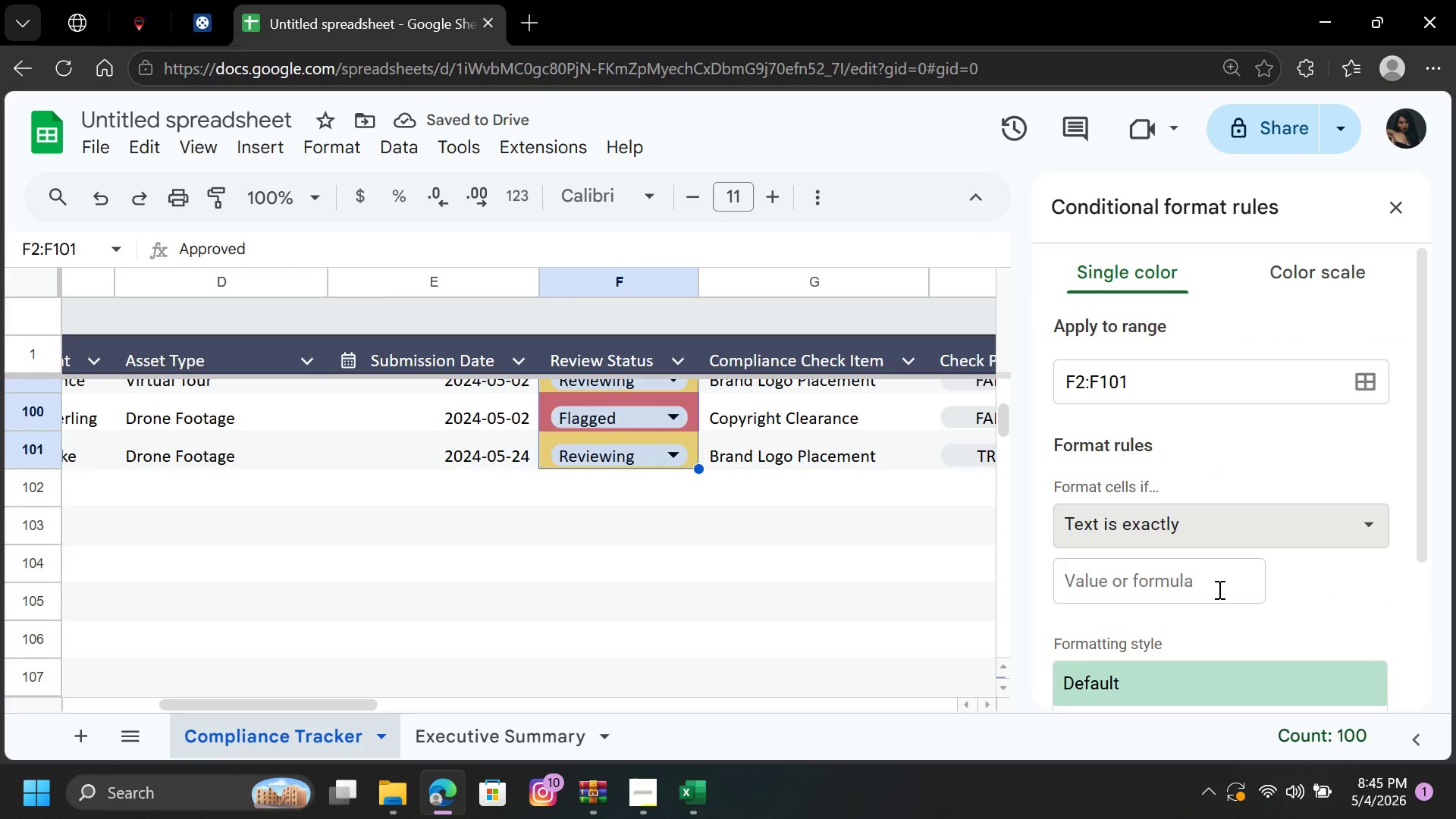 
left_click([1216, 580])
 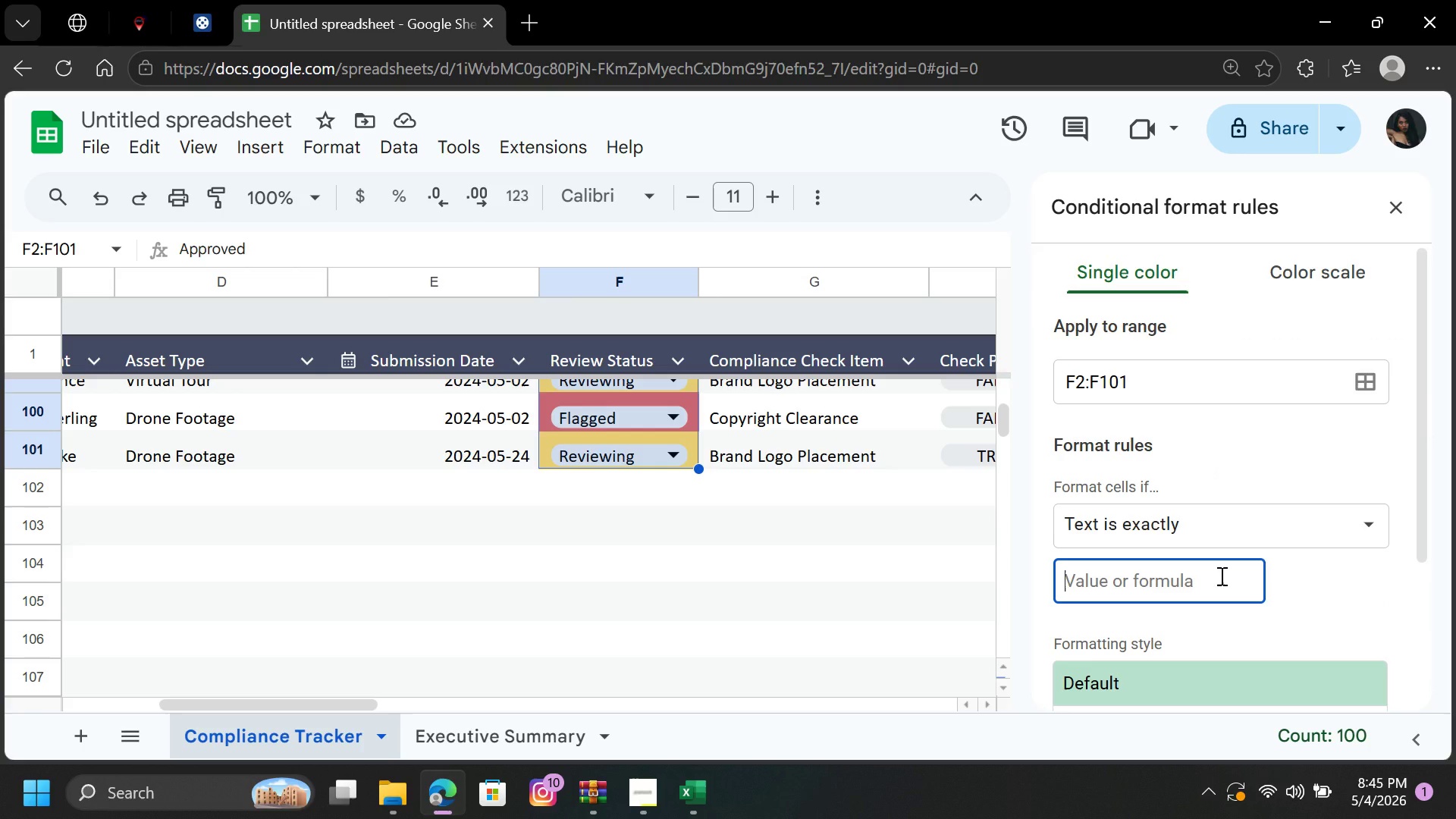 
type(Pen)
 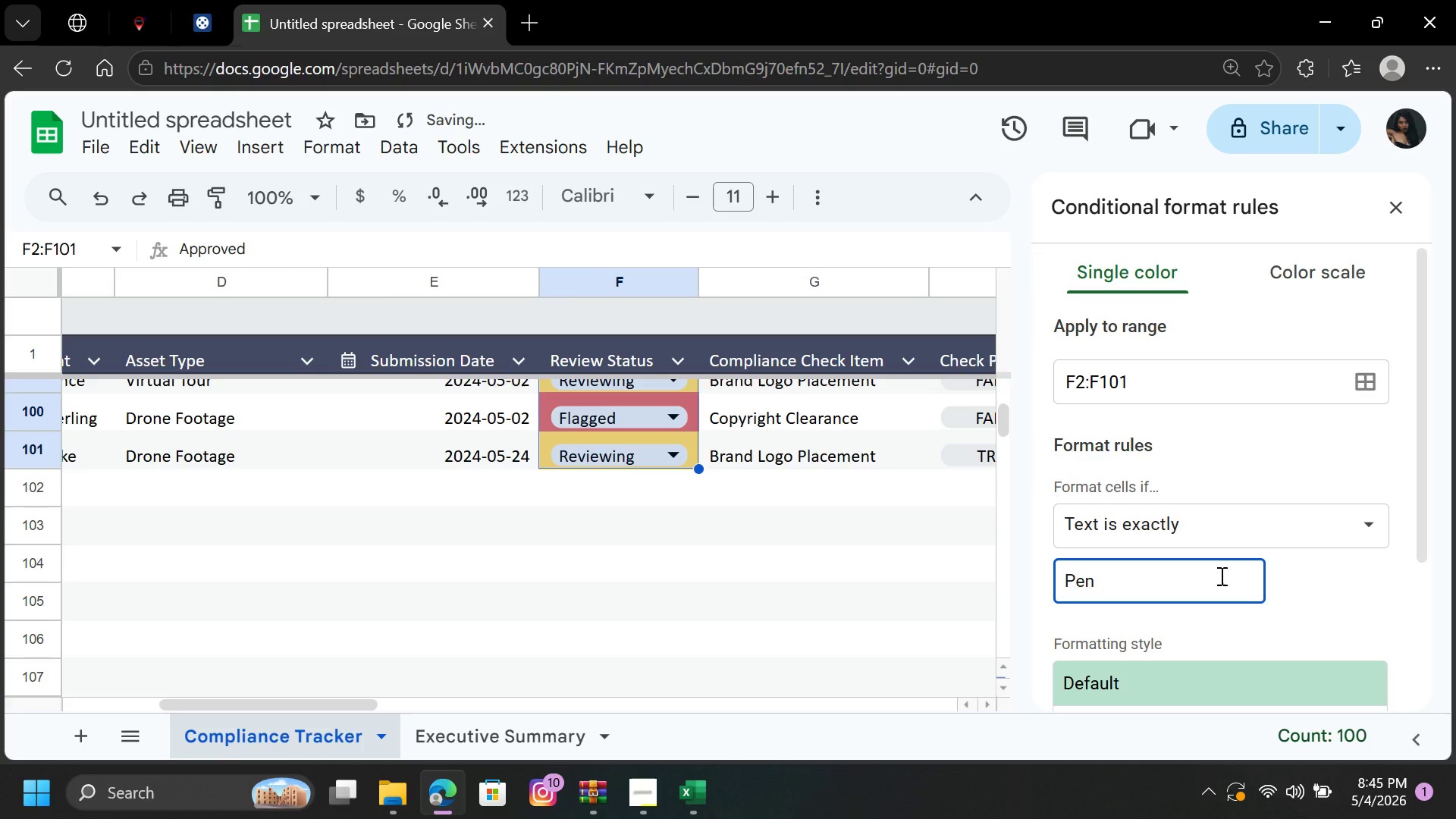 
type(ding)
 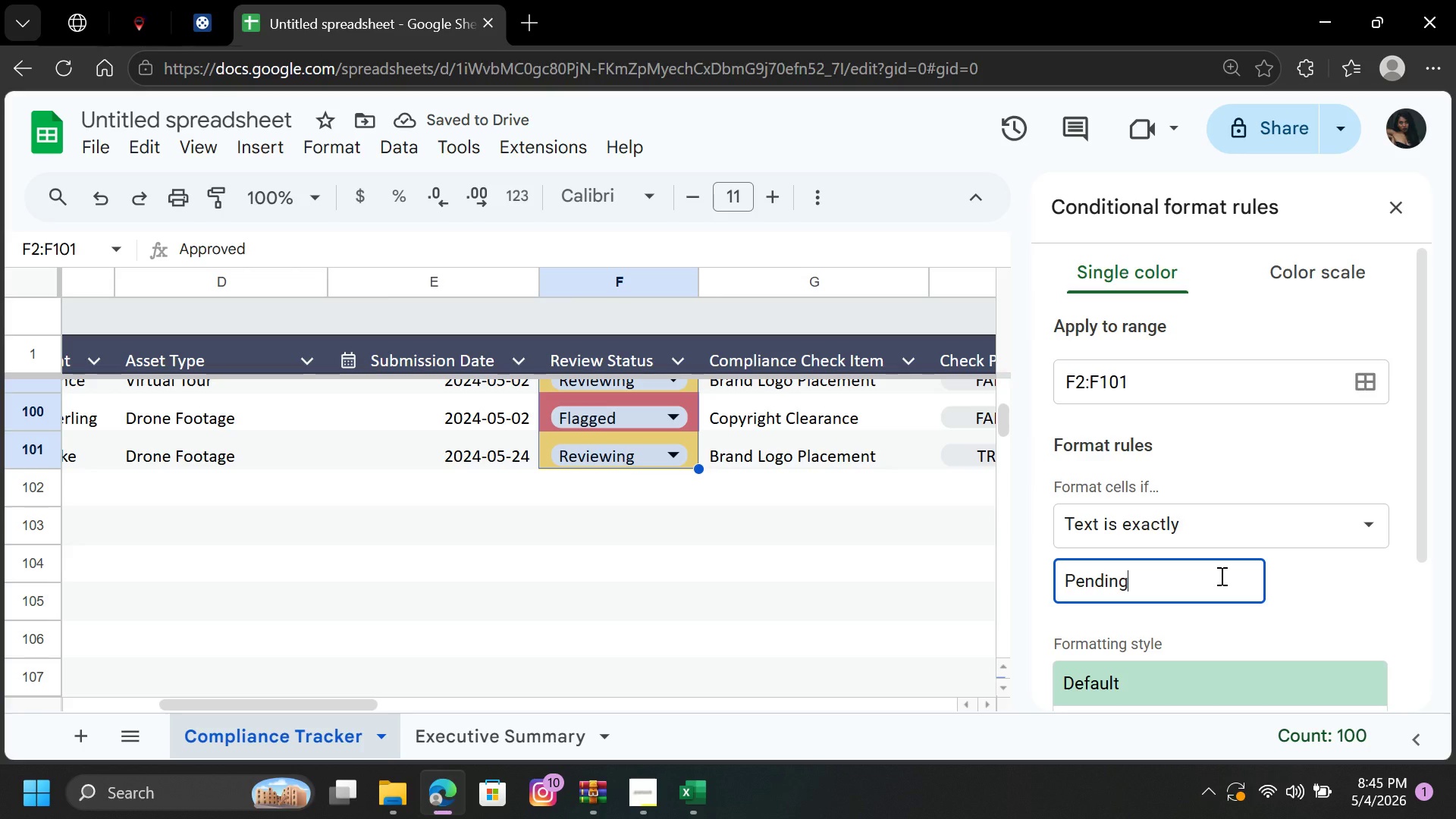 
wait(8.55)
 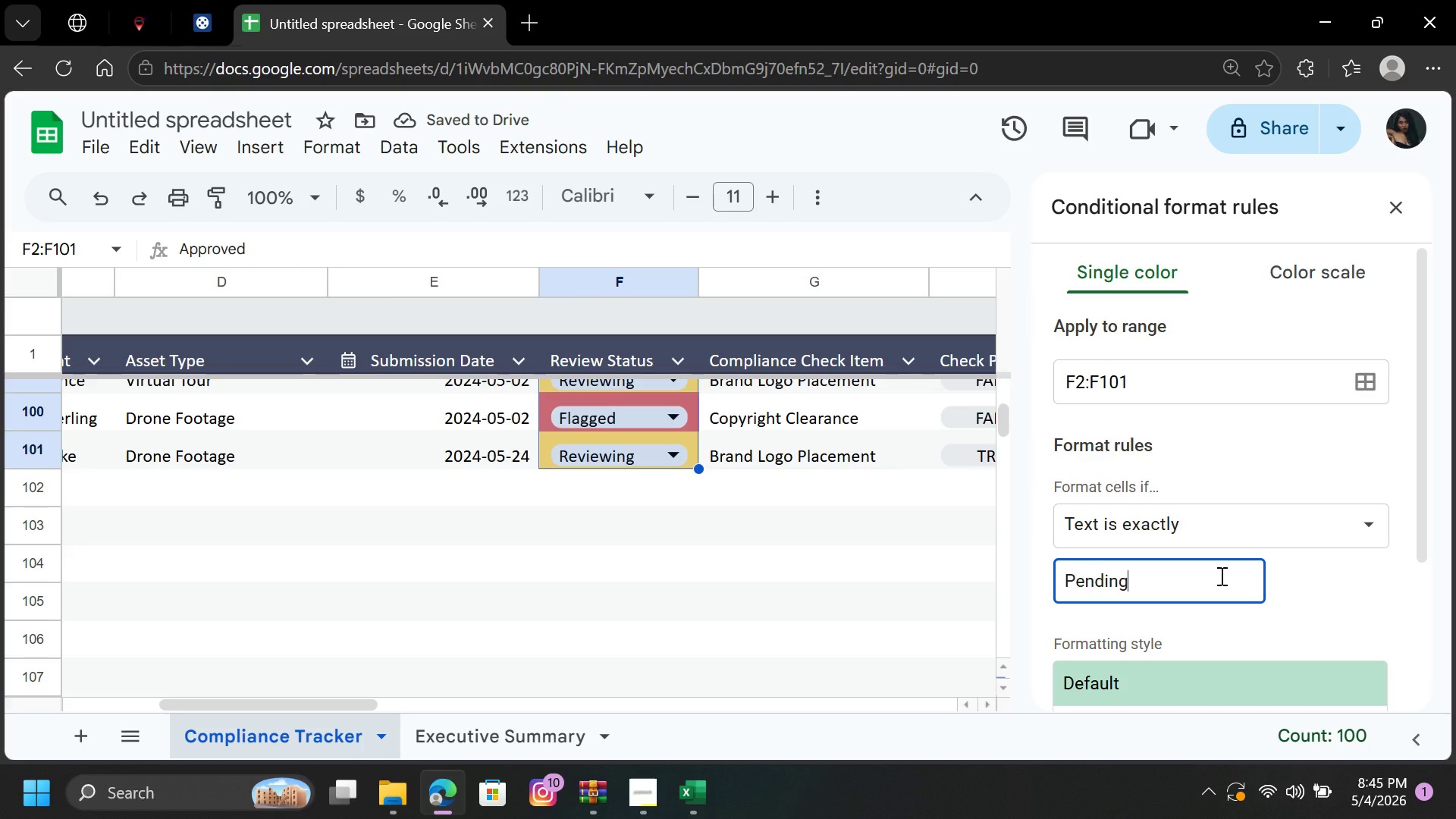 
scroll: coordinate [1244, 657], scroll_direction: down, amount: 6.0
 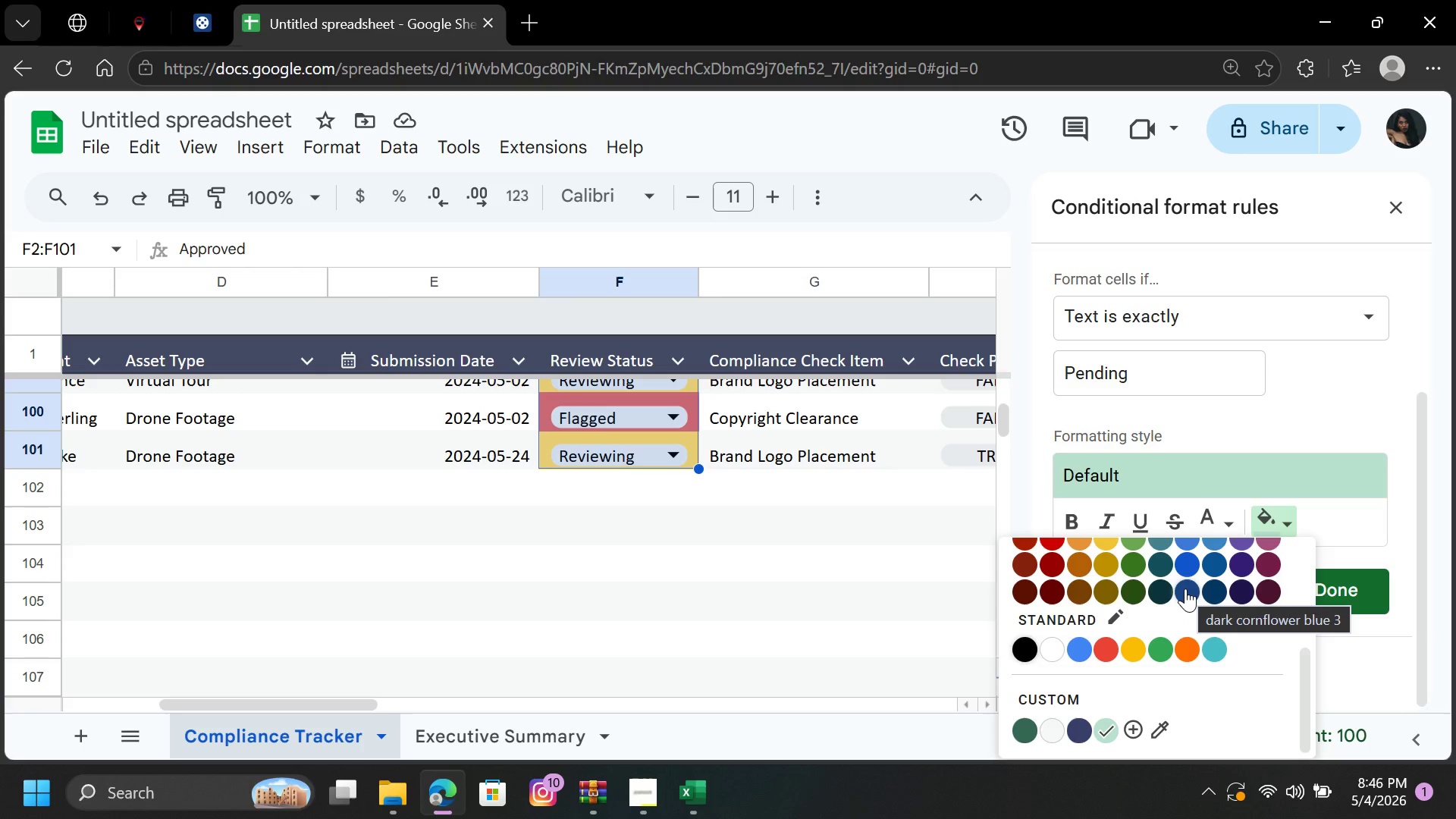 
wait(6.55)
 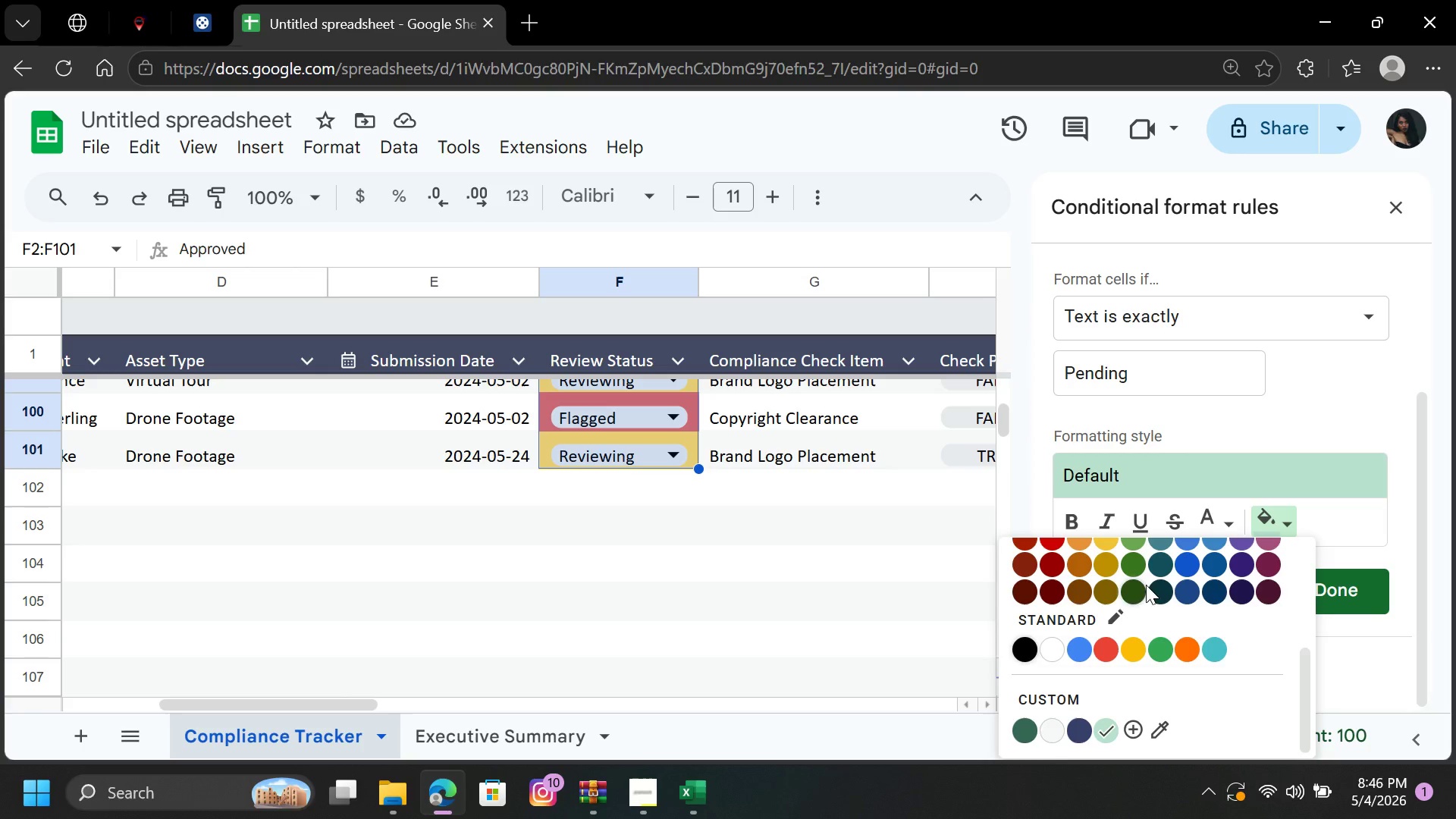 
scroll: coordinate [1205, 567], scroll_direction: up, amount: 2.0
 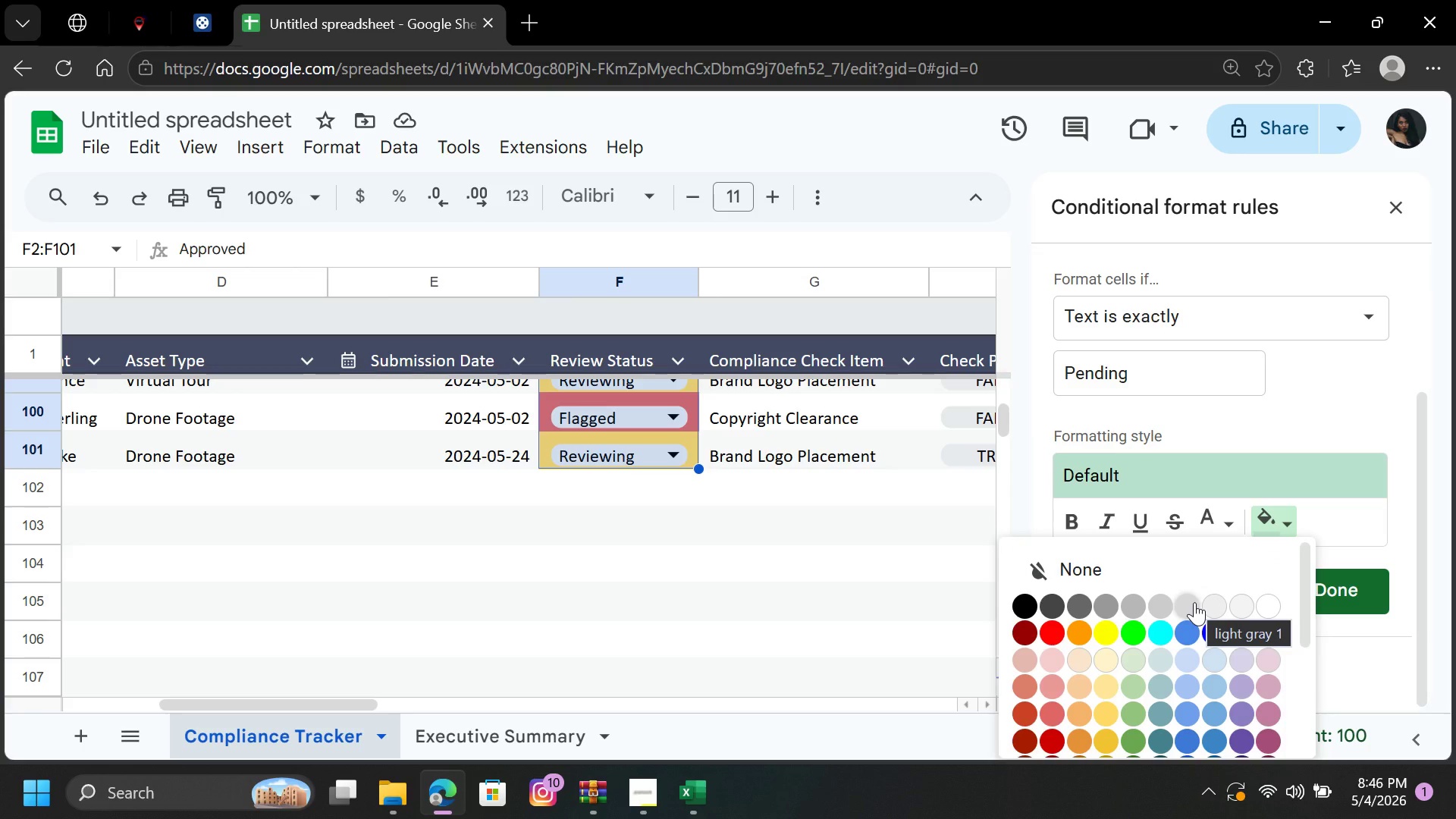 
left_click([1194, 602])
 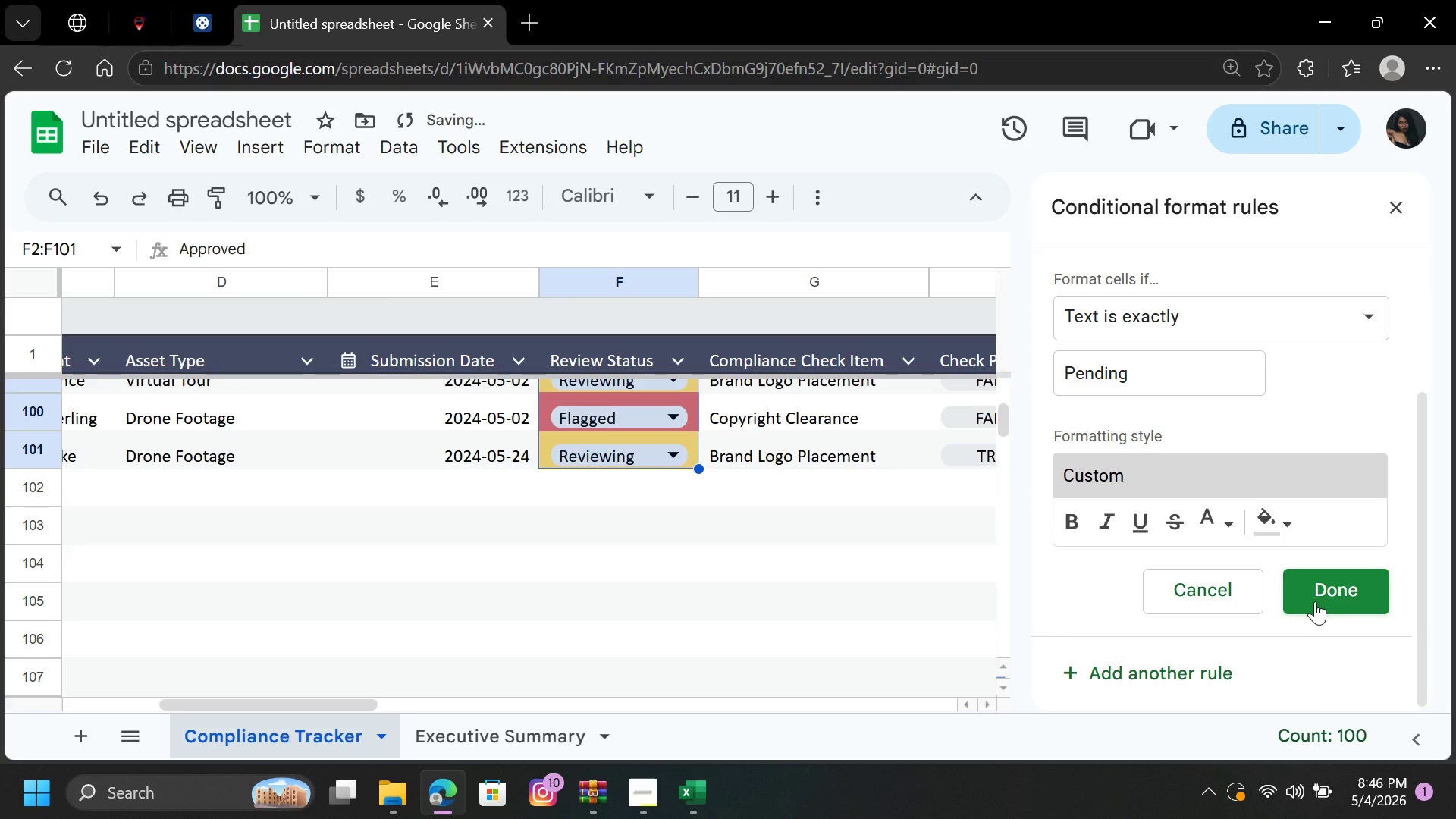 
left_click([1320, 591])
 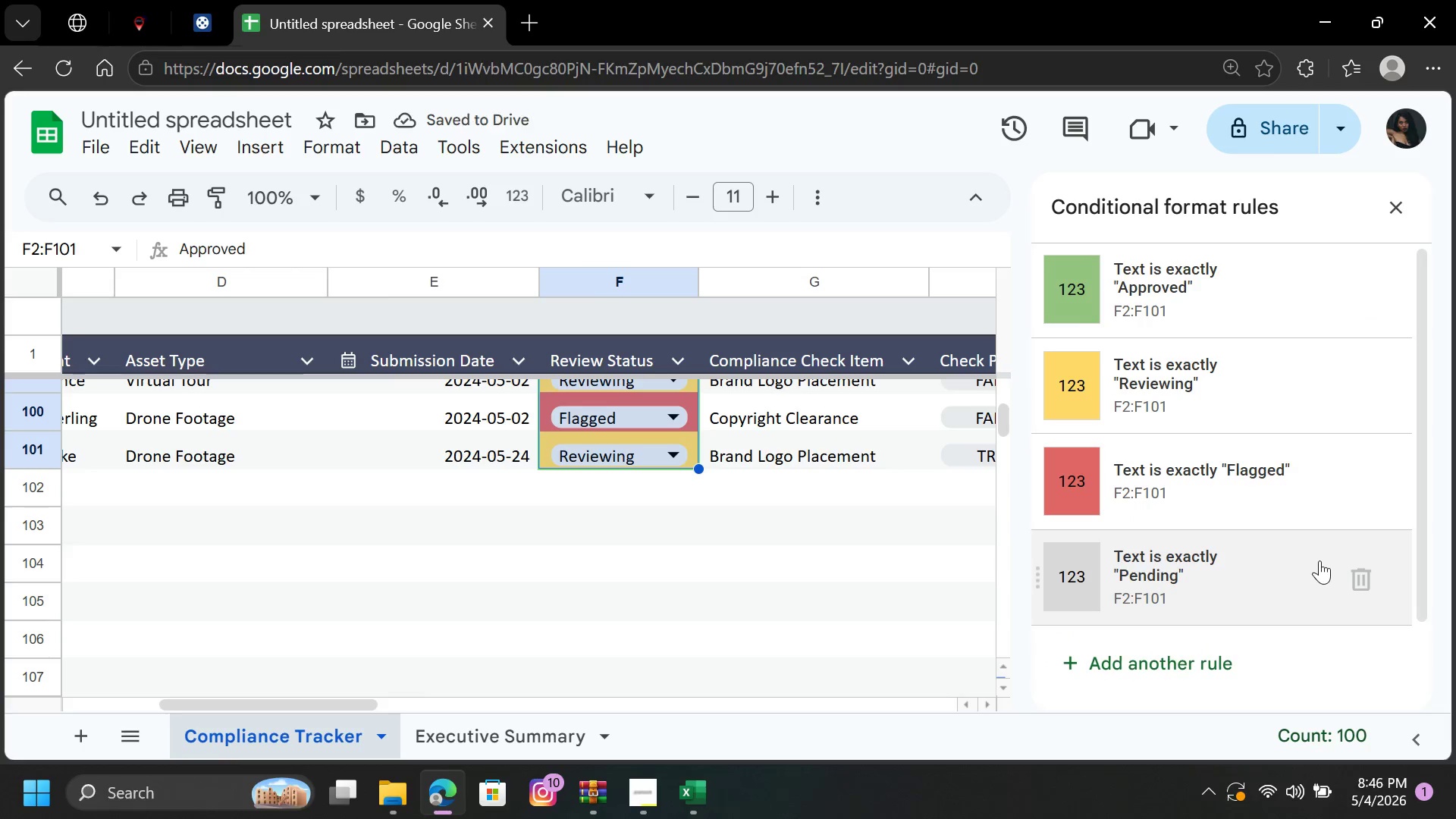 
scroll: coordinate [1295, 618], scroll_direction: down, amount: 6.0
 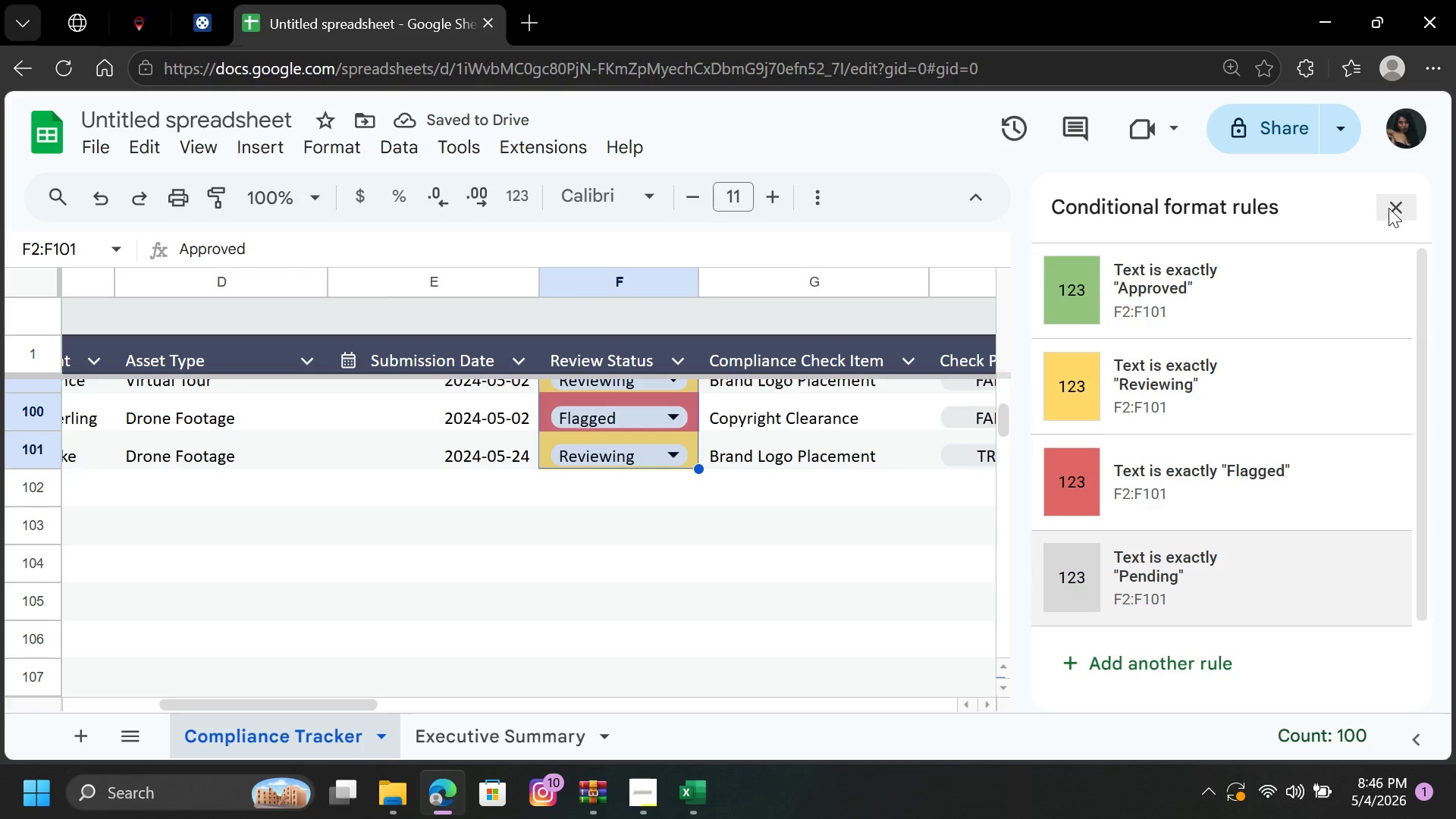 
left_click([1389, 208])
 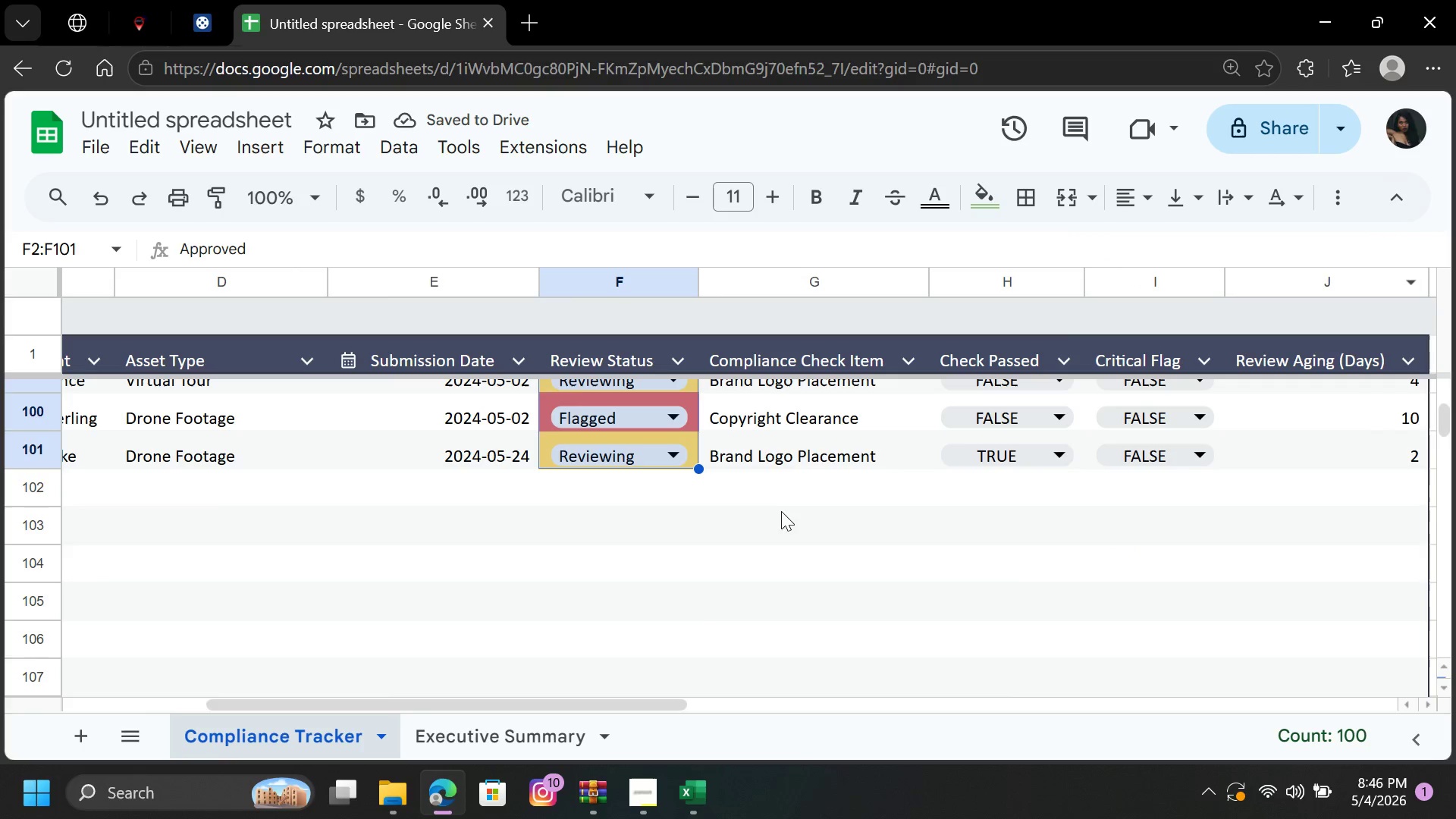 
scroll: coordinate [753, 510], scroll_direction: up, amount: 24.0
 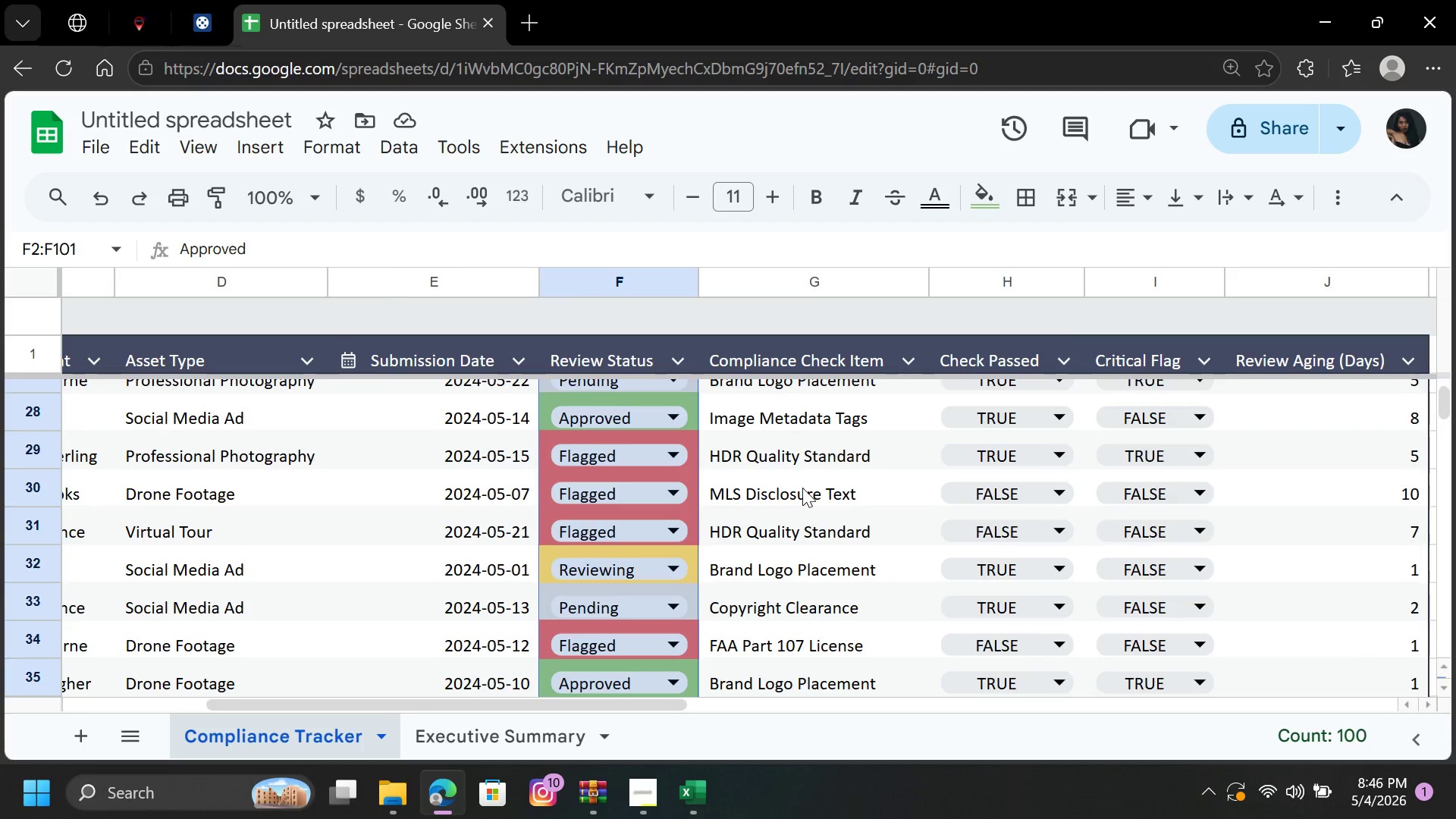 
left_click([802, 488])
 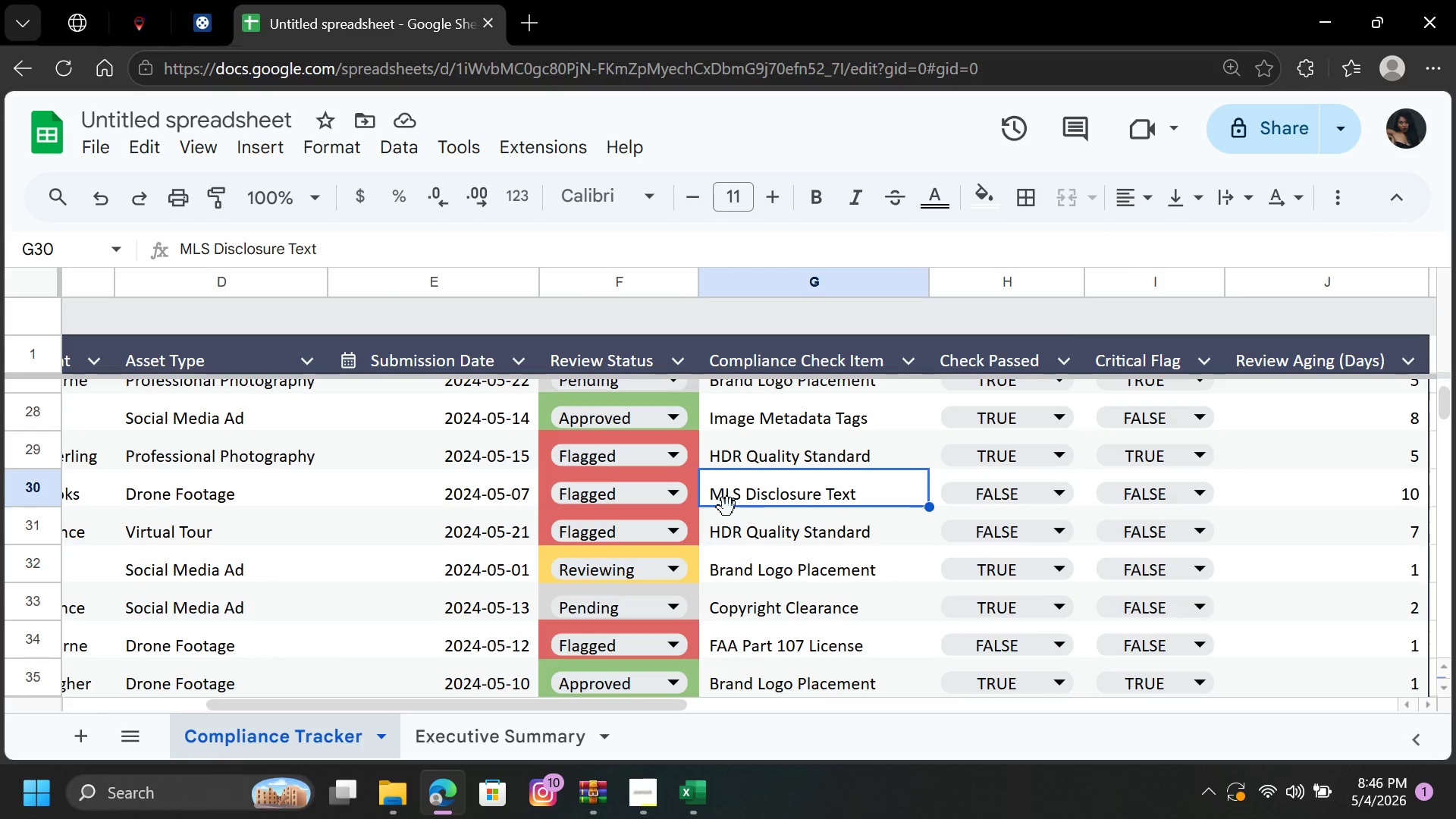 
scroll: coordinate [718, 509], scroll_direction: up, amount: 12.0
 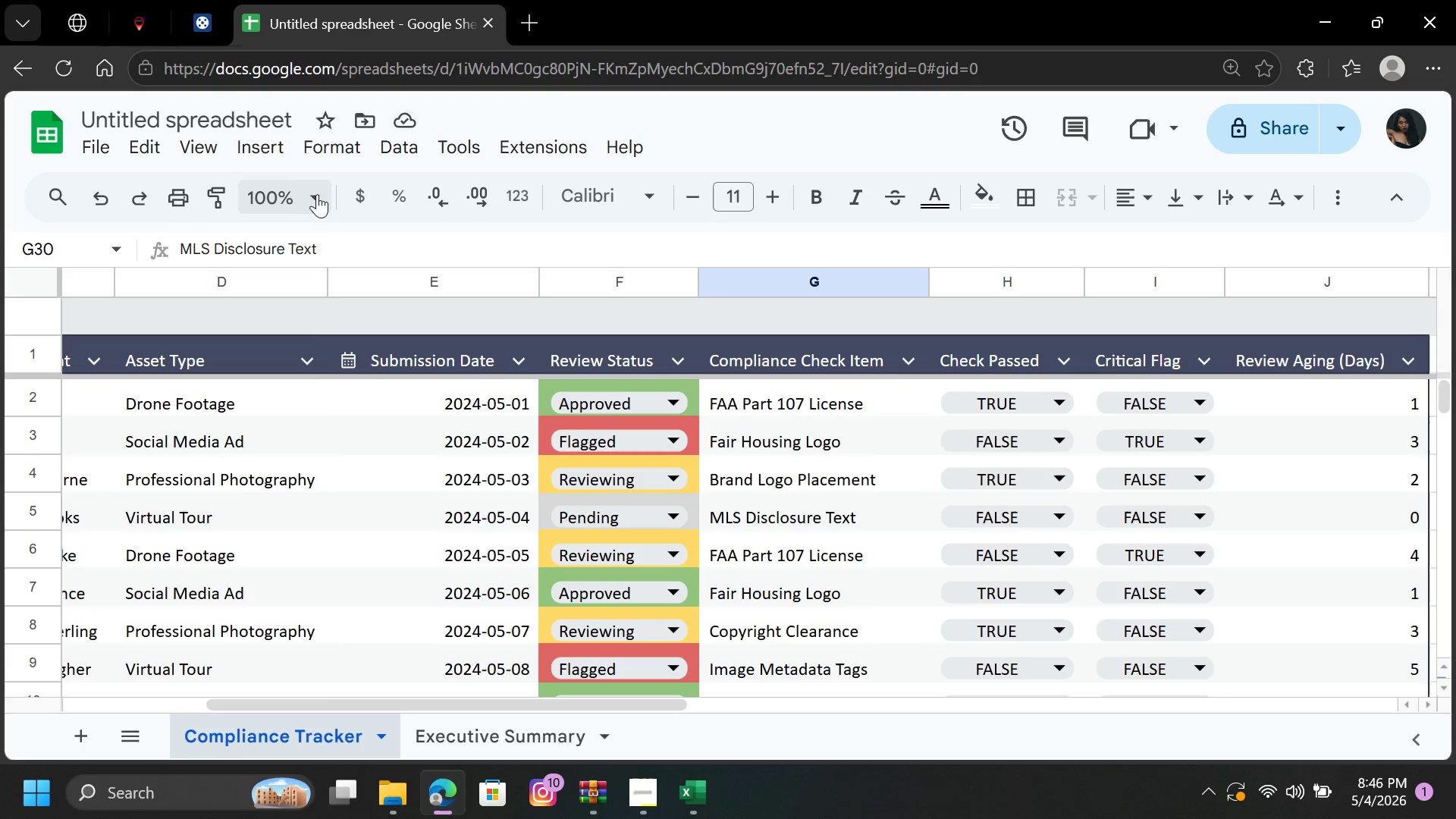 
left_click([292, 285])
 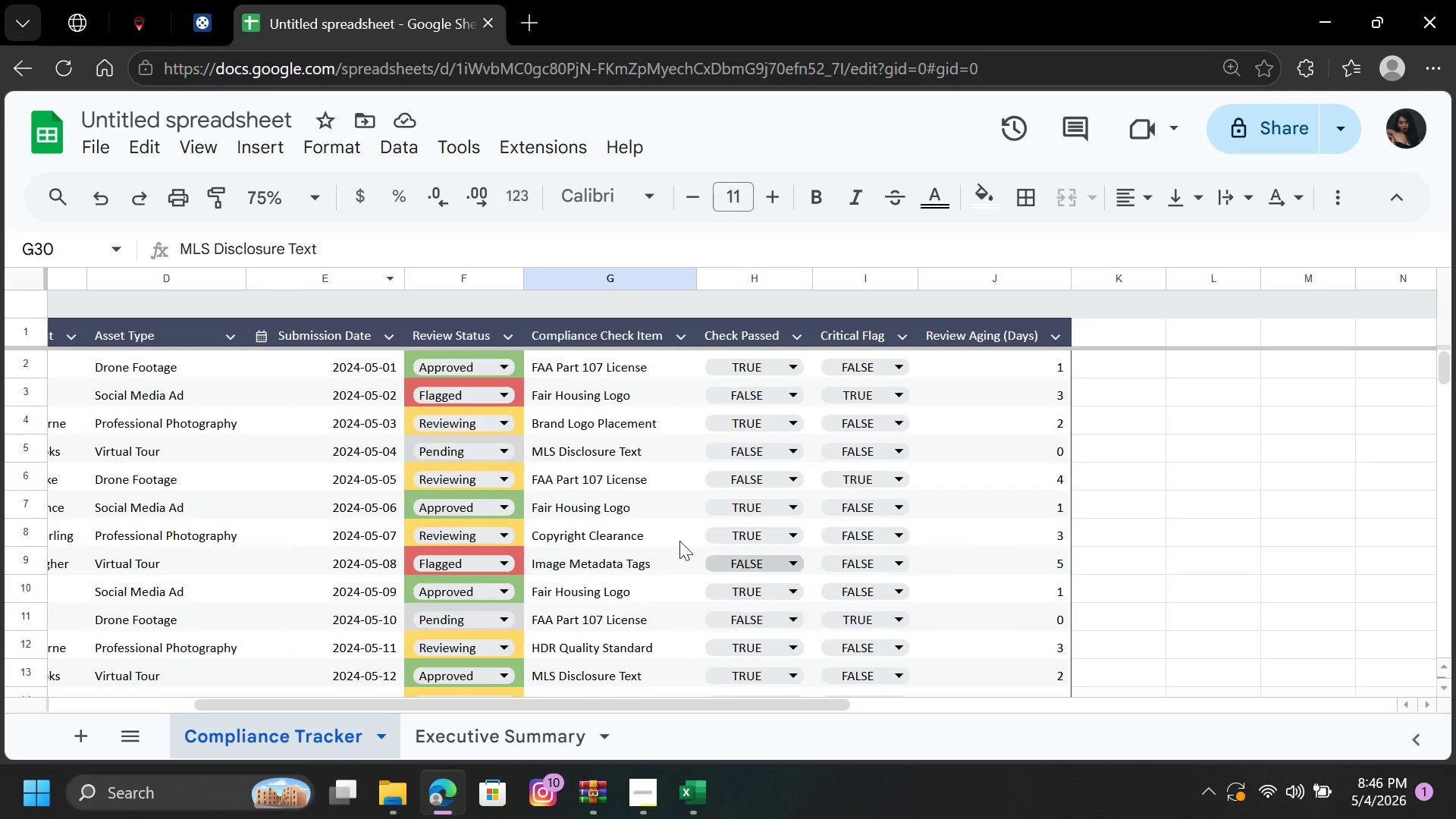 
scroll: coordinate [572, 459], scroll_direction: down, amount: 12.0
 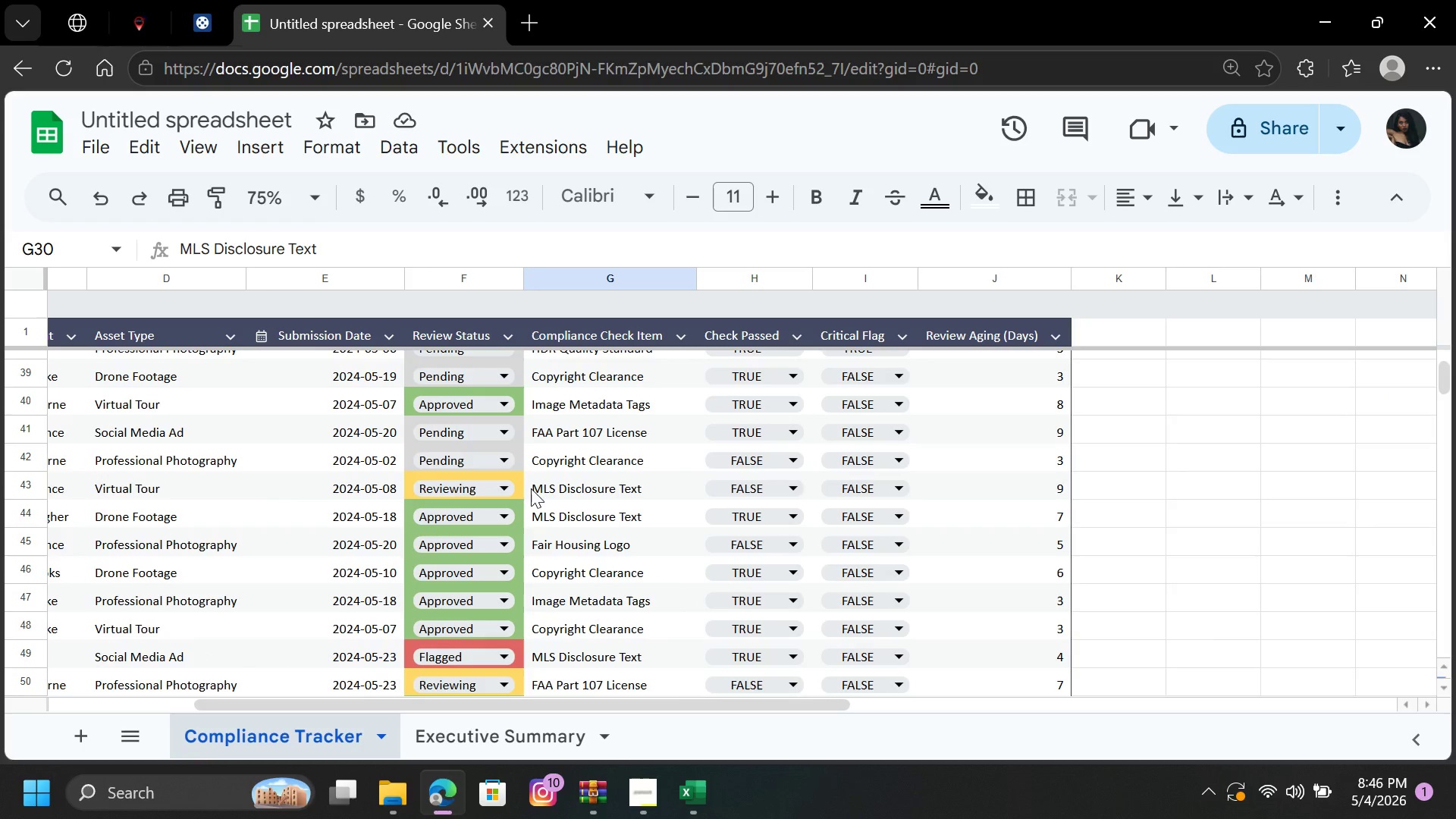 
scroll: coordinate [487, 360], scroll_direction: up, amount: 14.0
 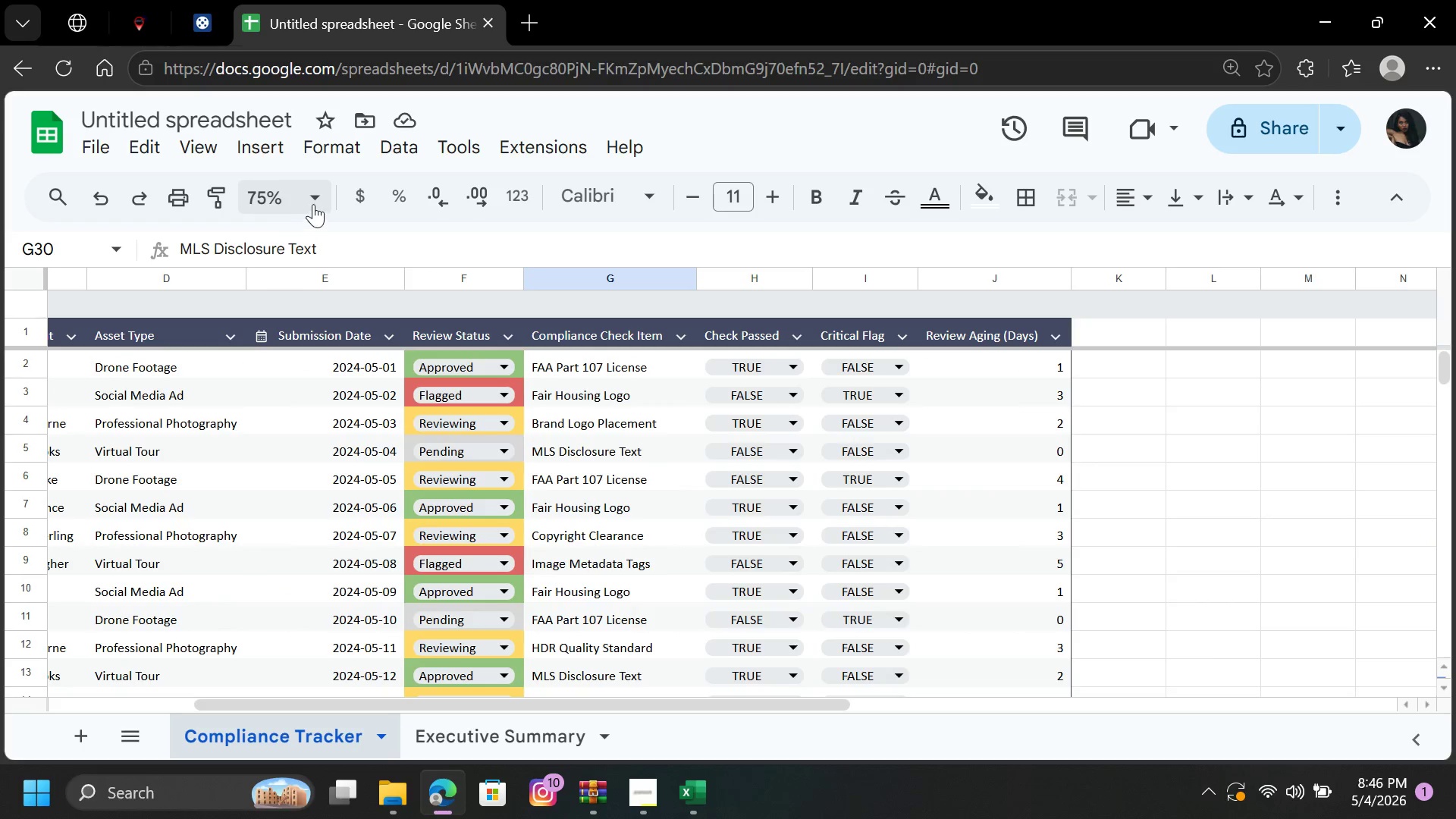 
left_click_drag(start_coordinate=[312, 188], to_coordinate=[315, 187])
 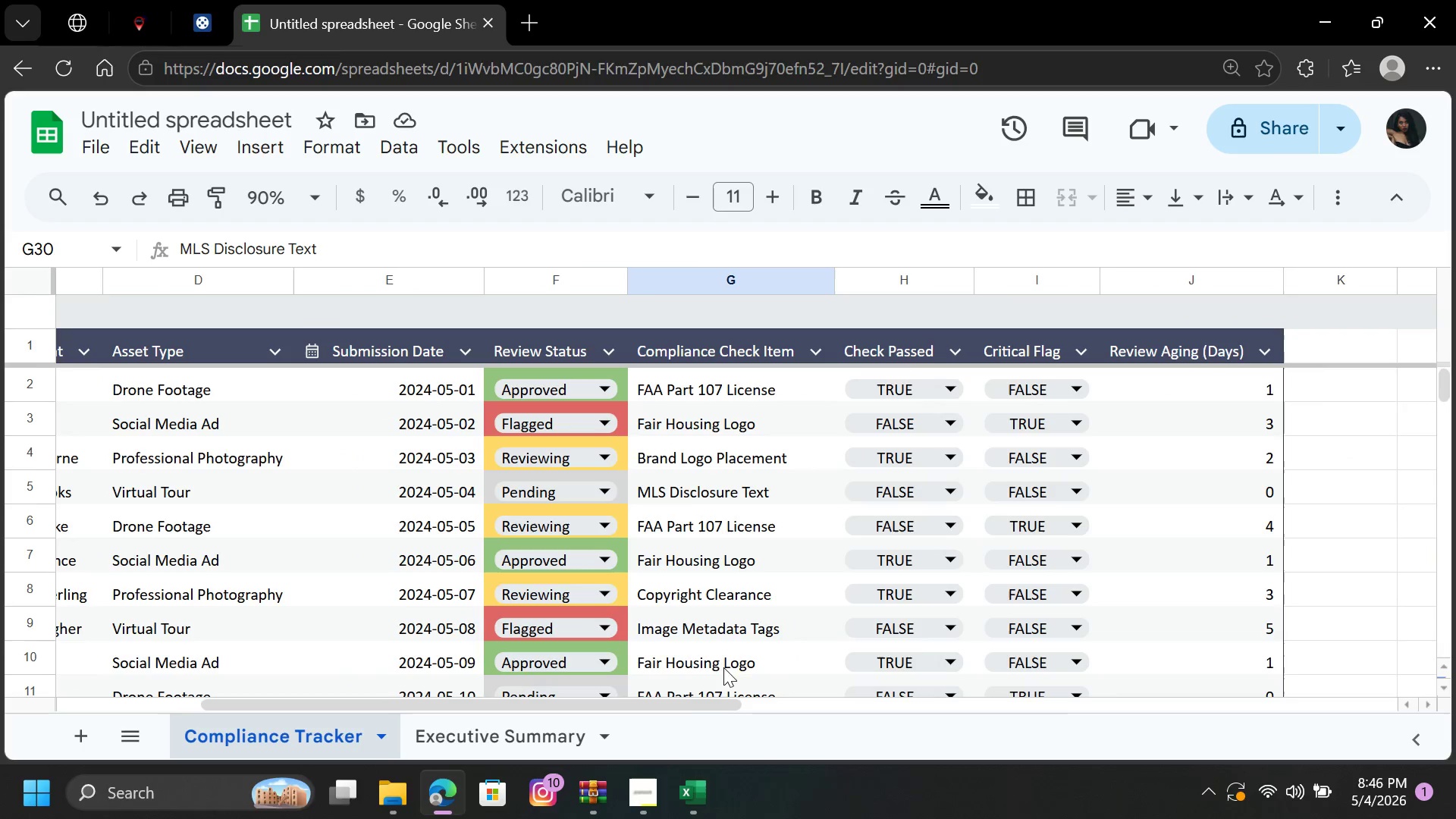 
left_click_drag(start_coordinate=[685, 704], to_coordinate=[786, 710])
 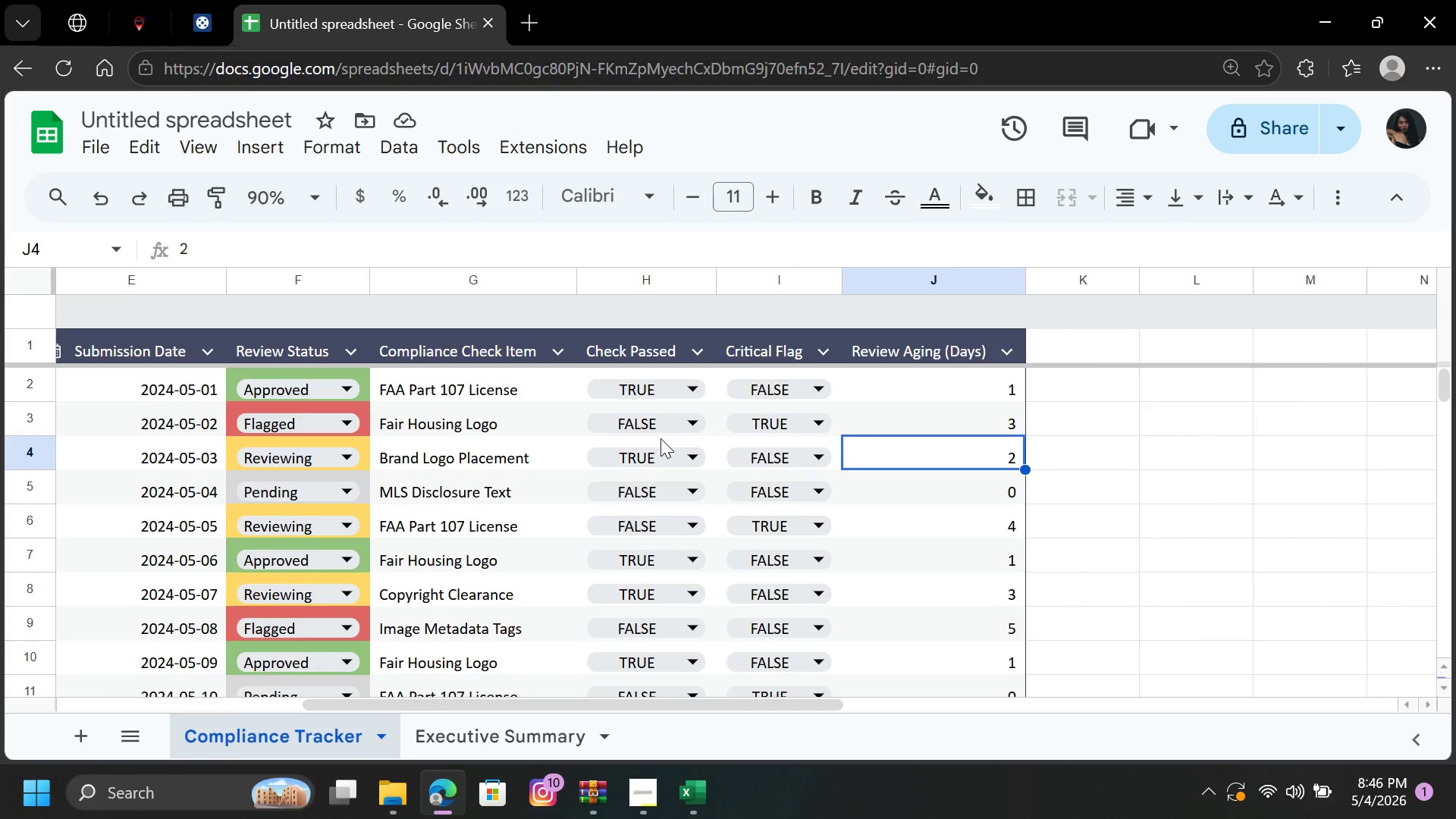 
scroll: coordinate [929, 361], scroll_direction: up, amount: 4.0
 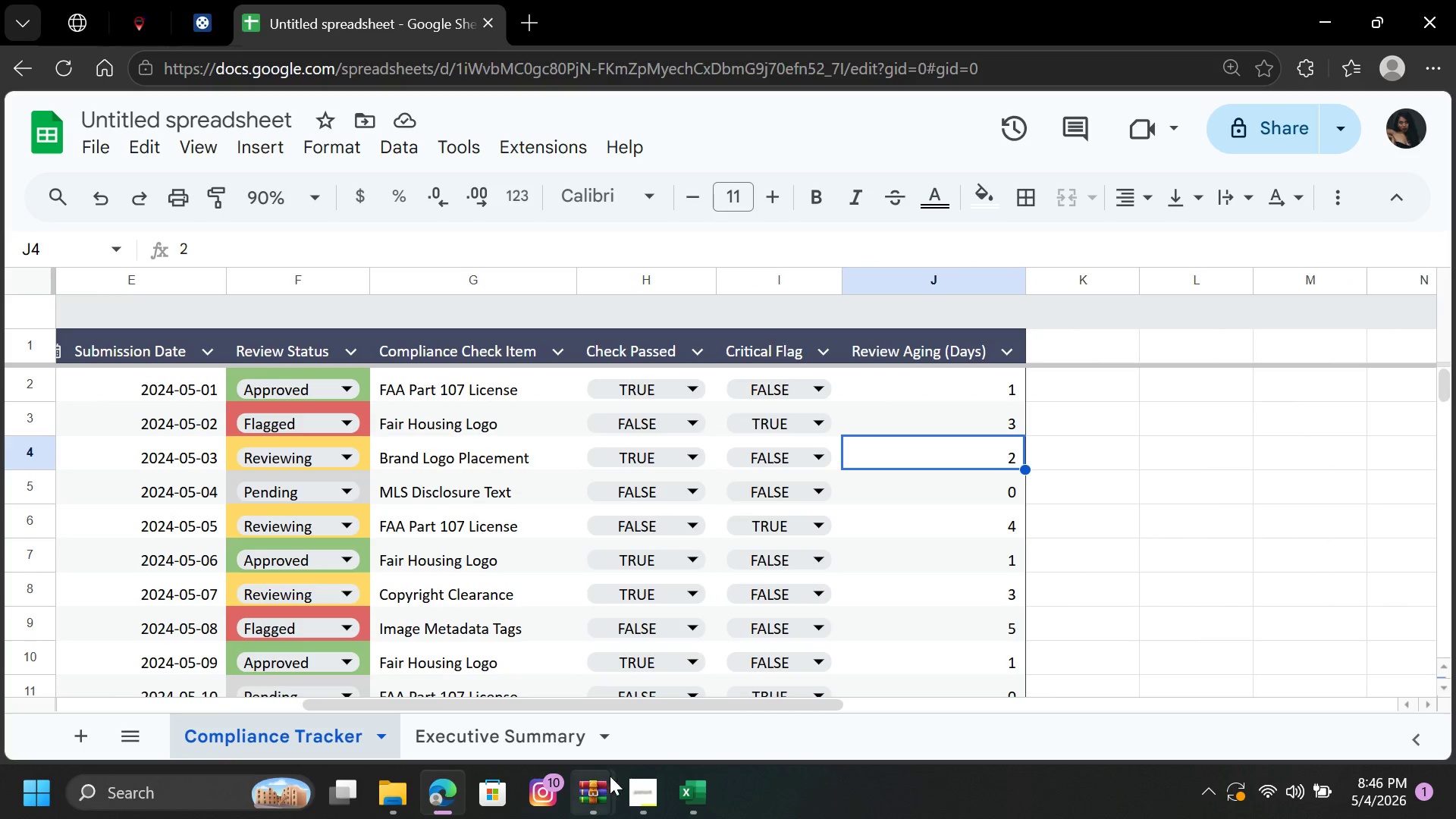 
left_click([633, 792])